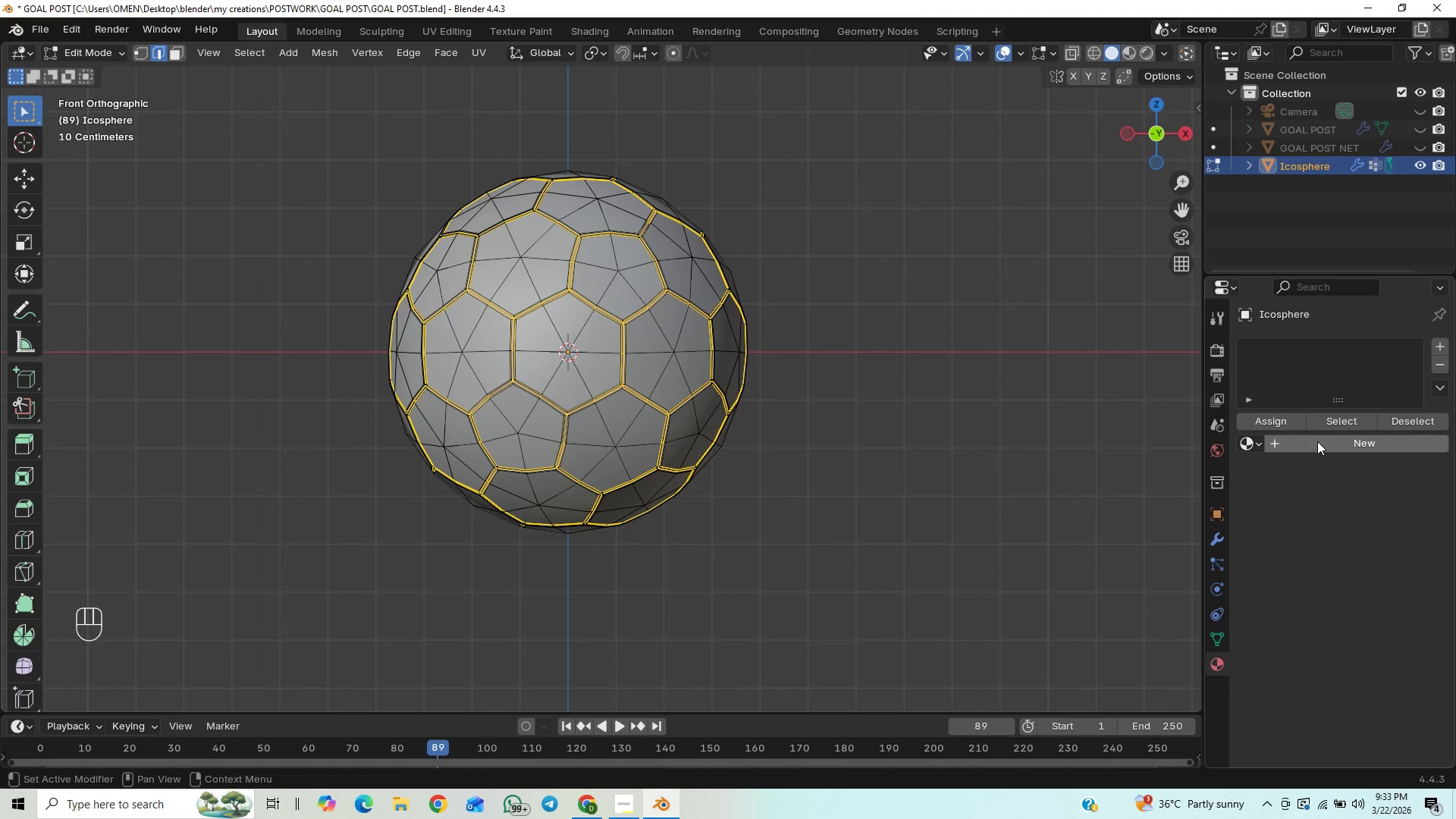 
left_click([1316, 441])
 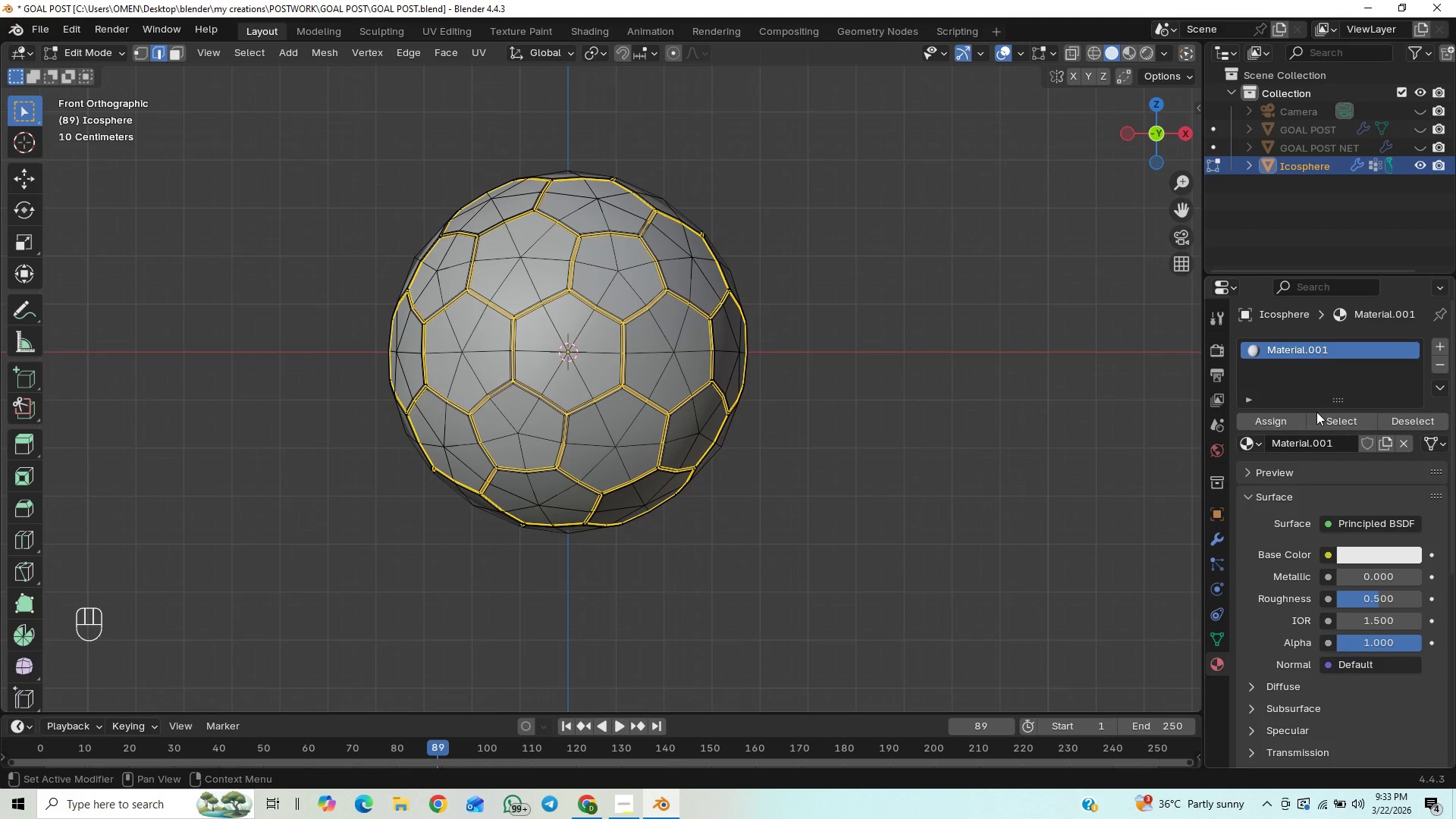 
left_click([1376, 555])
 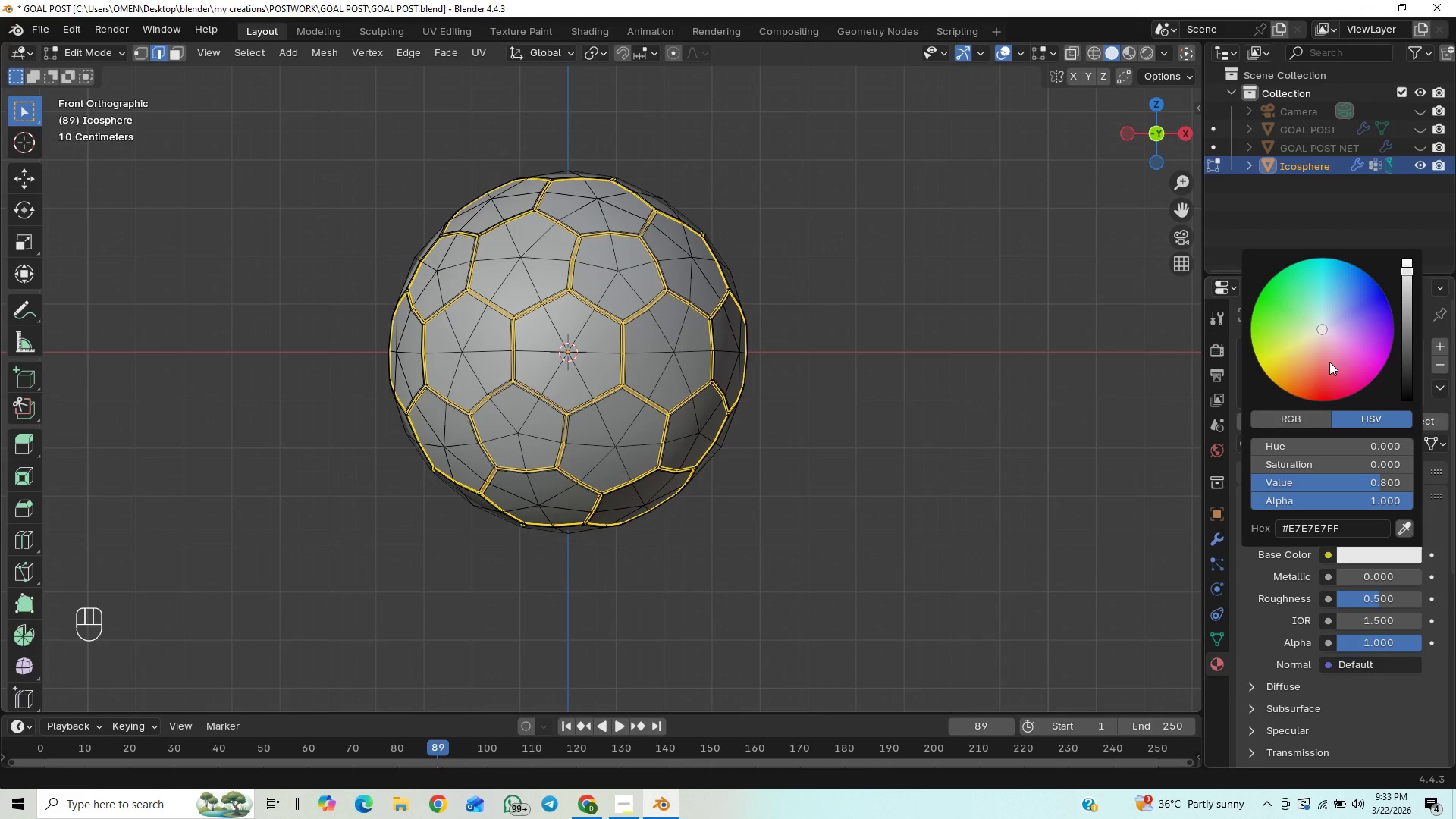 
left_click_drag(start_coordinate=[1334, 370], to_coordinate=[1330, 285])
 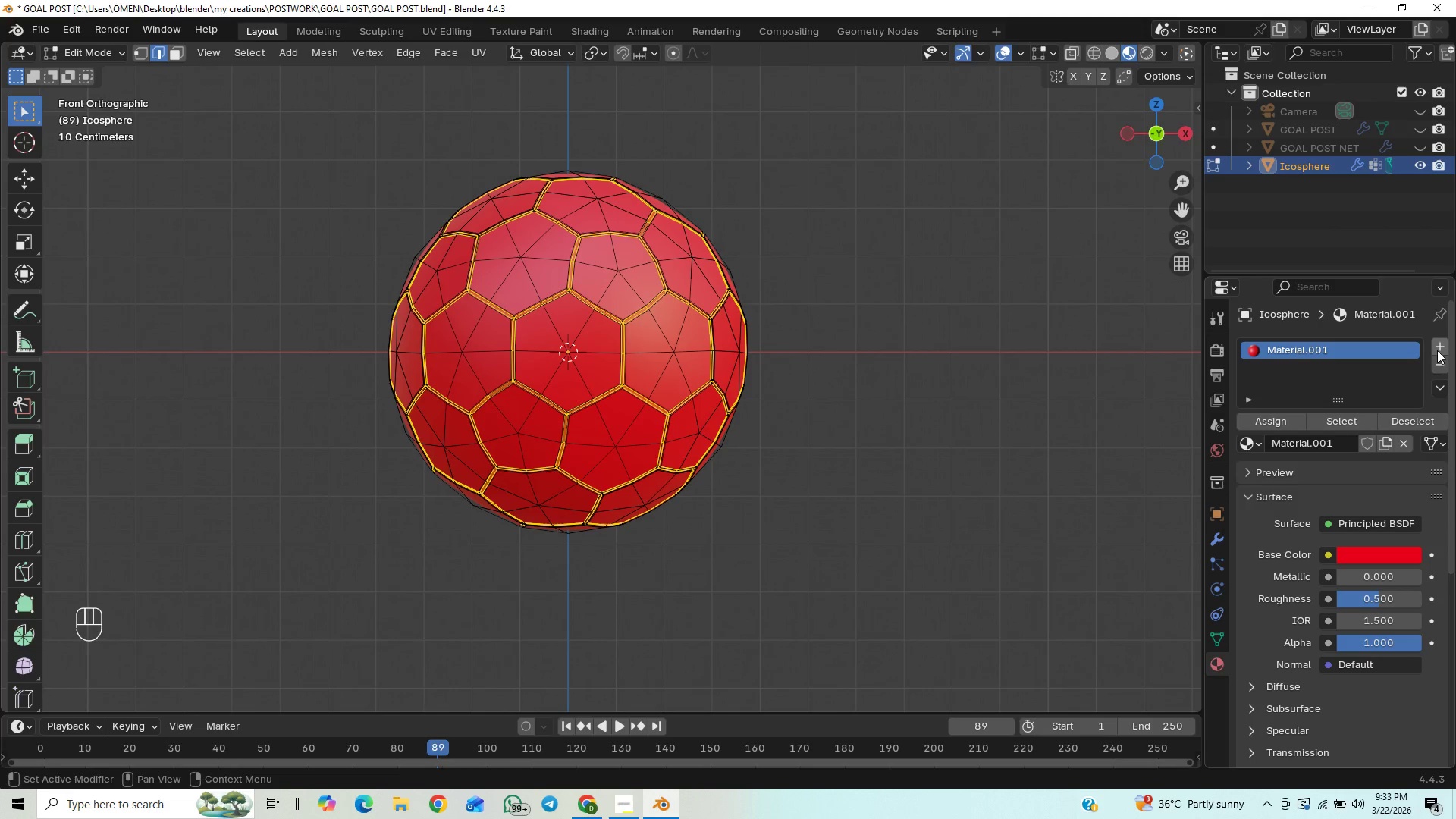 
left_click([1439, 346])
 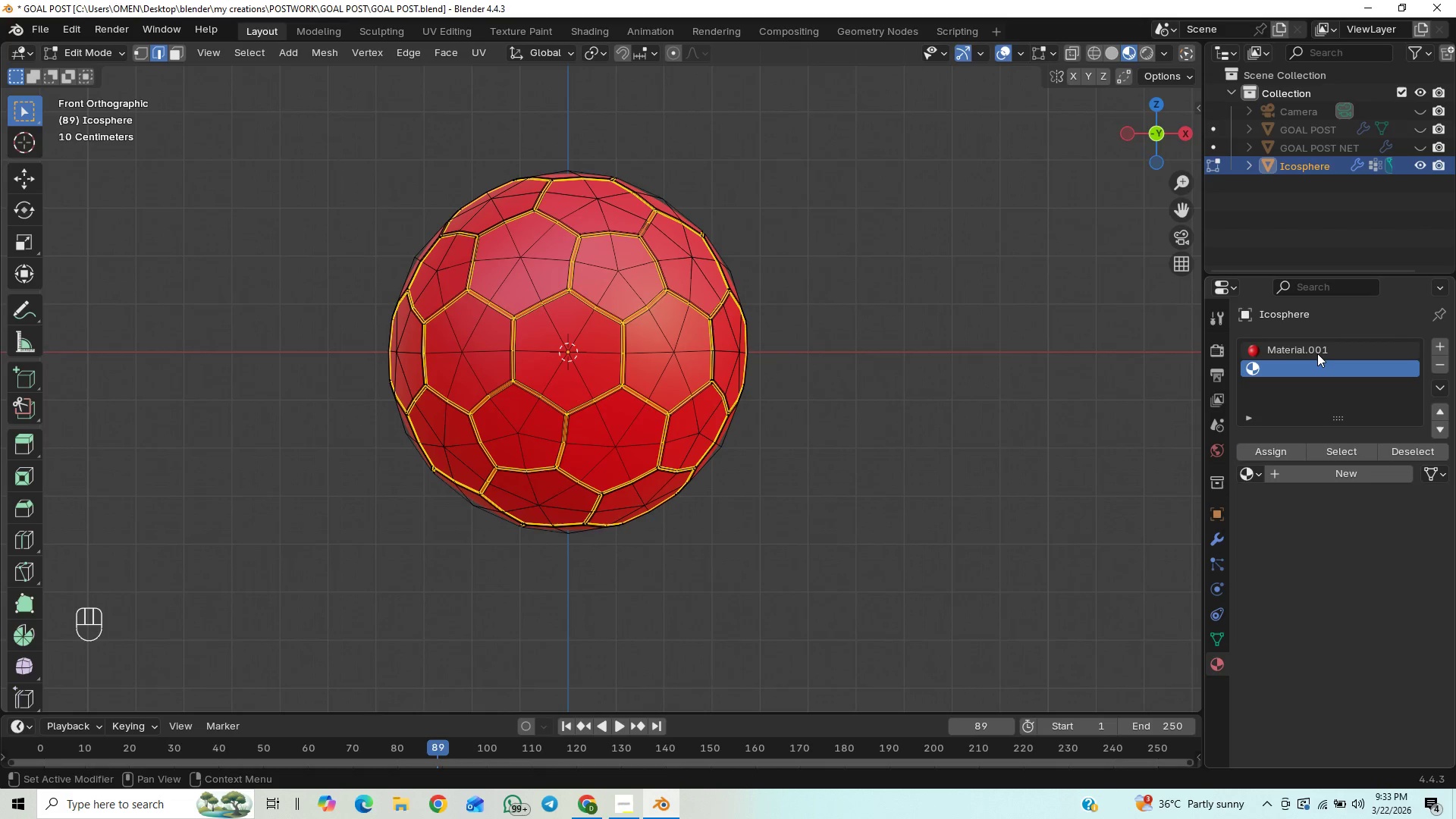 
left_click([1317, 352])
 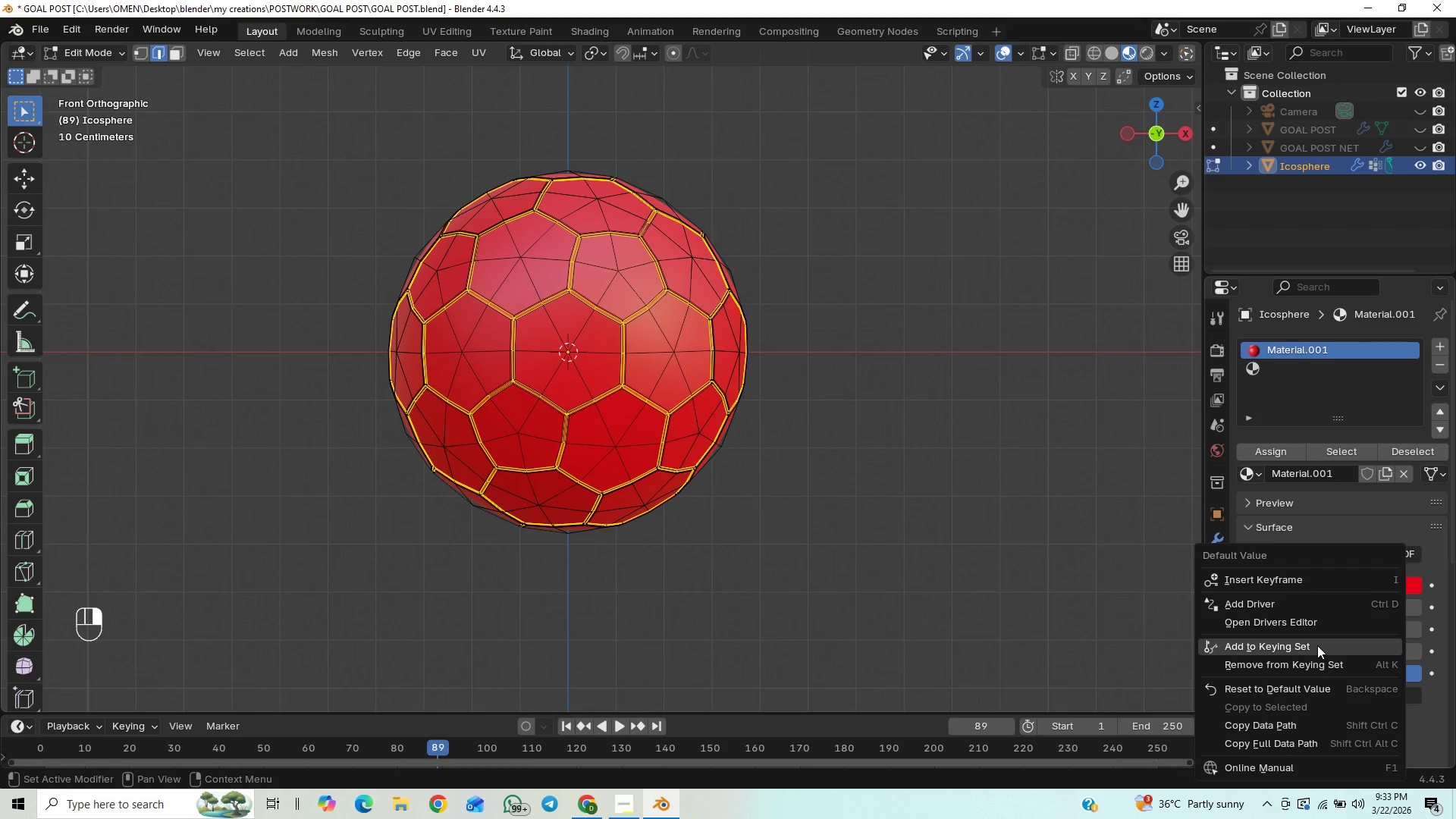 
left_click([1300, 679])
 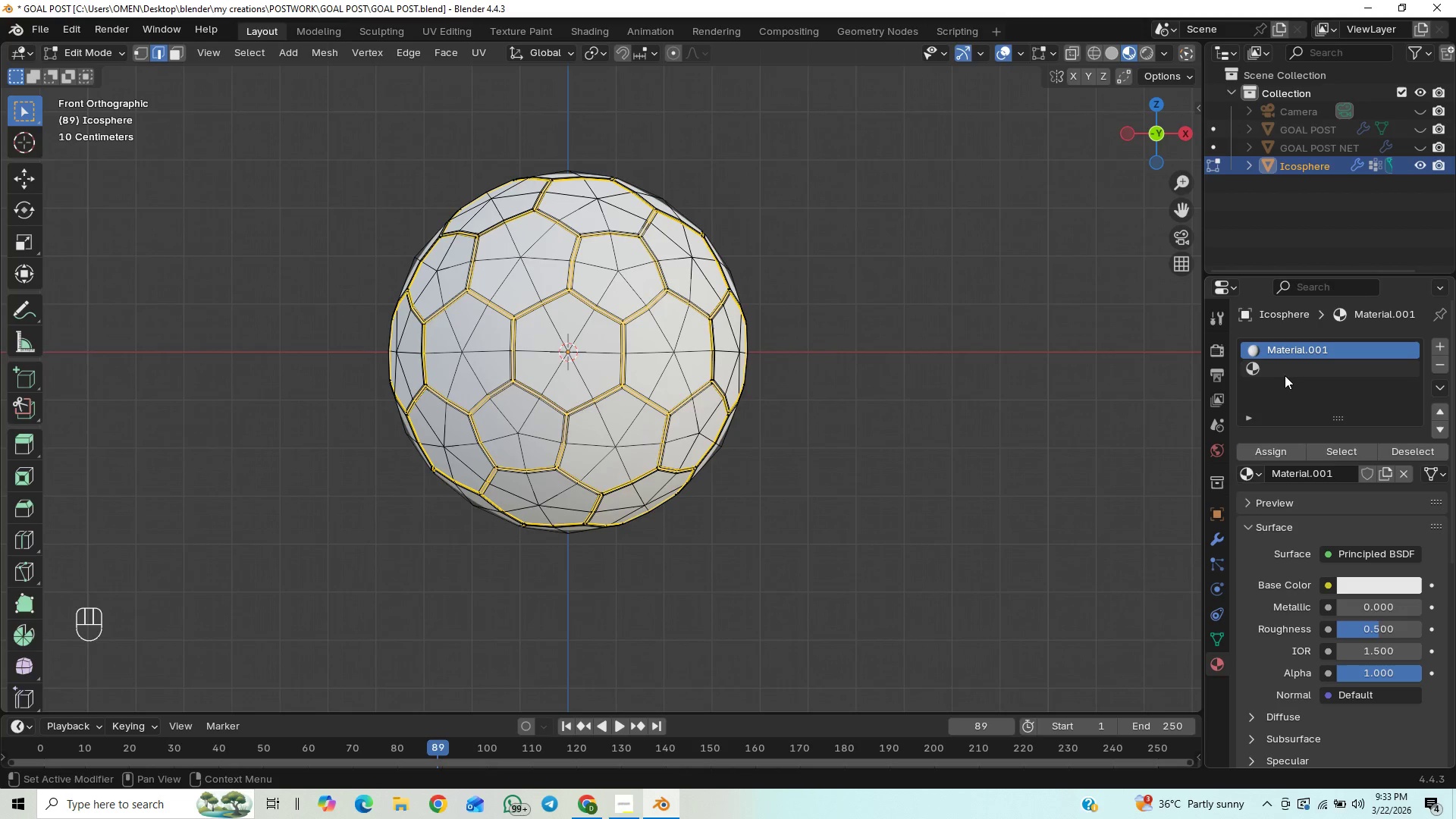 
left_click([1290, 369])
 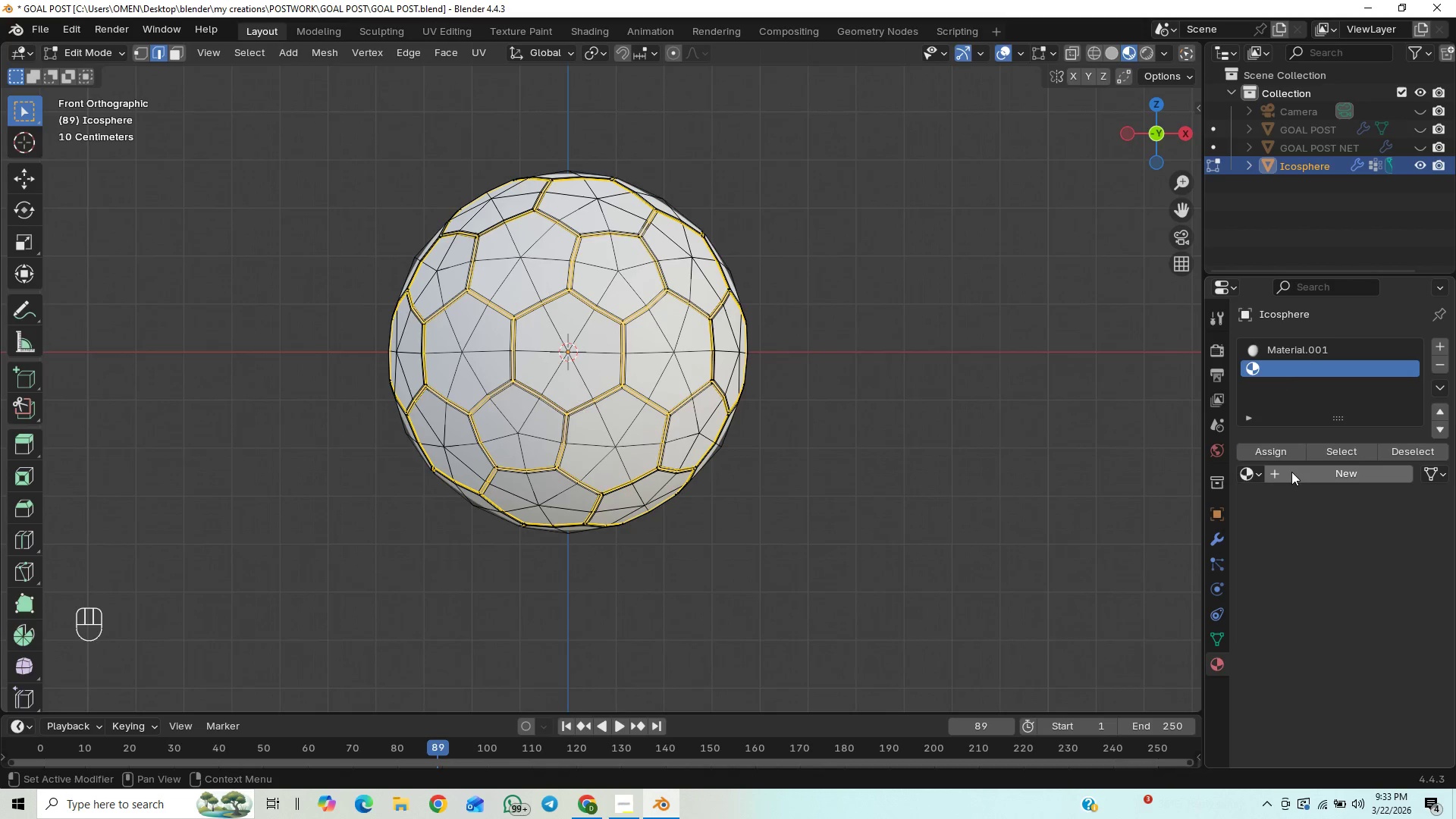 
left_click([1291, 472])
 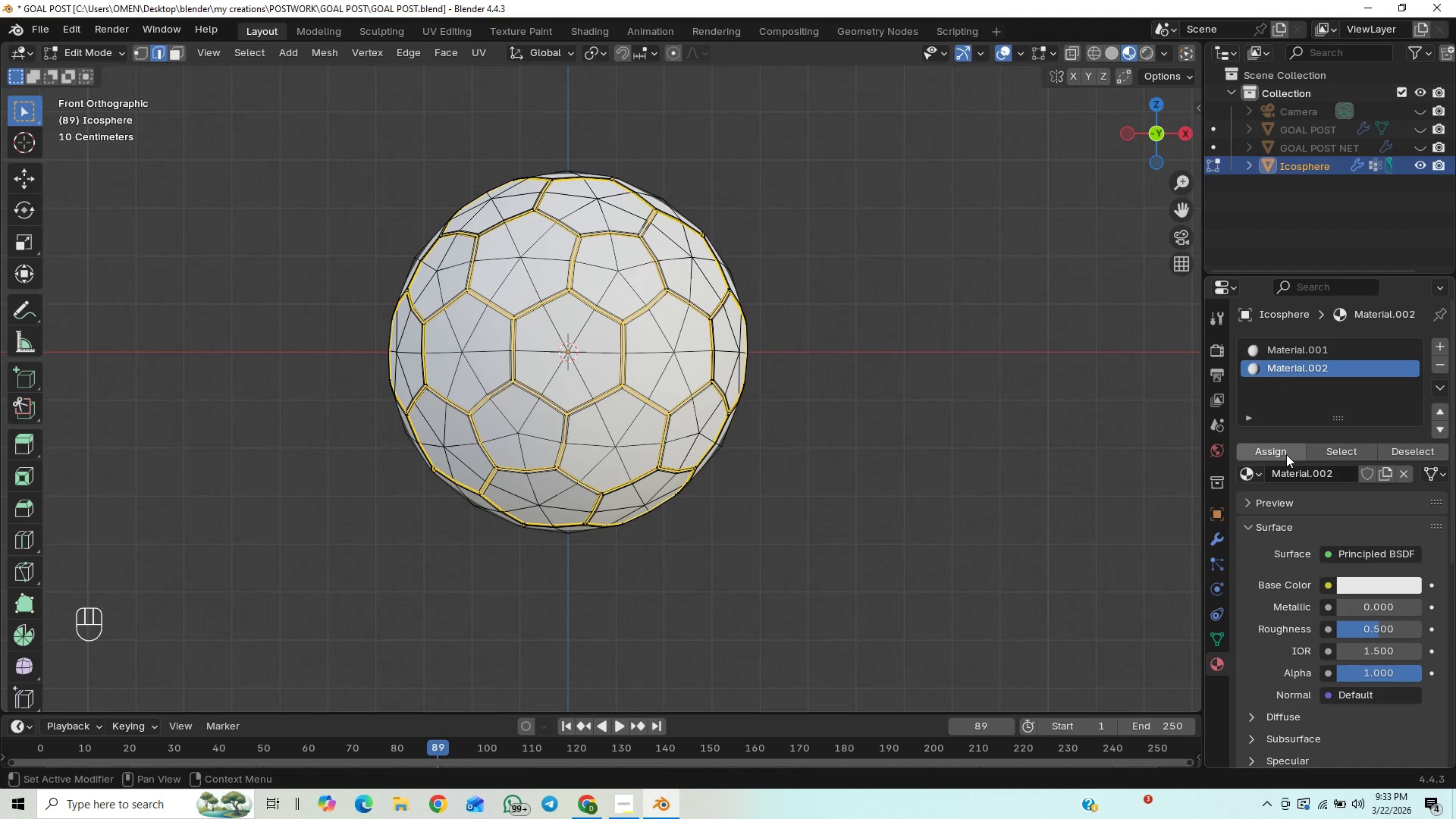 
double_click([1285, 454])
 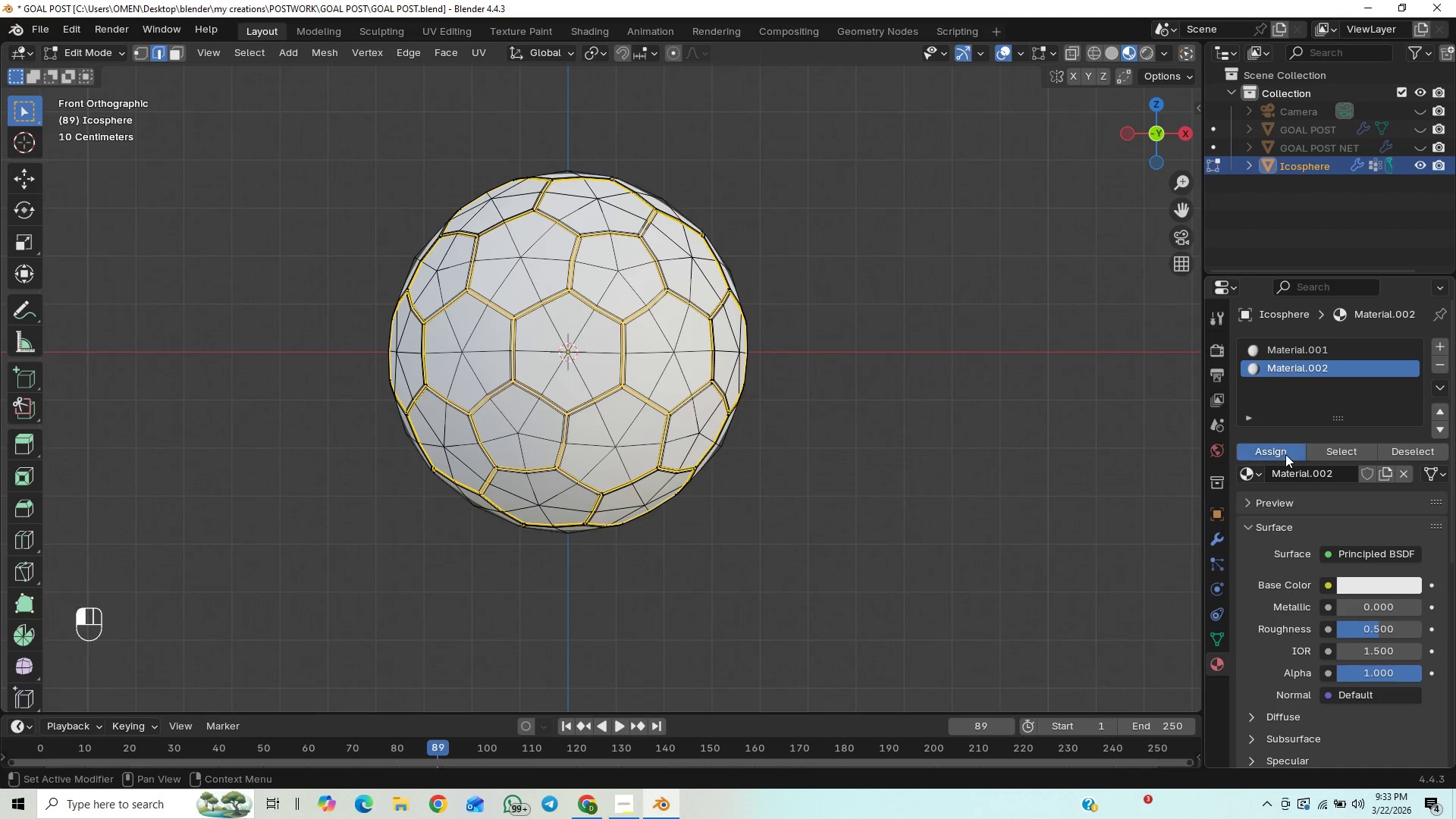 
triple_click([1285, 454])
 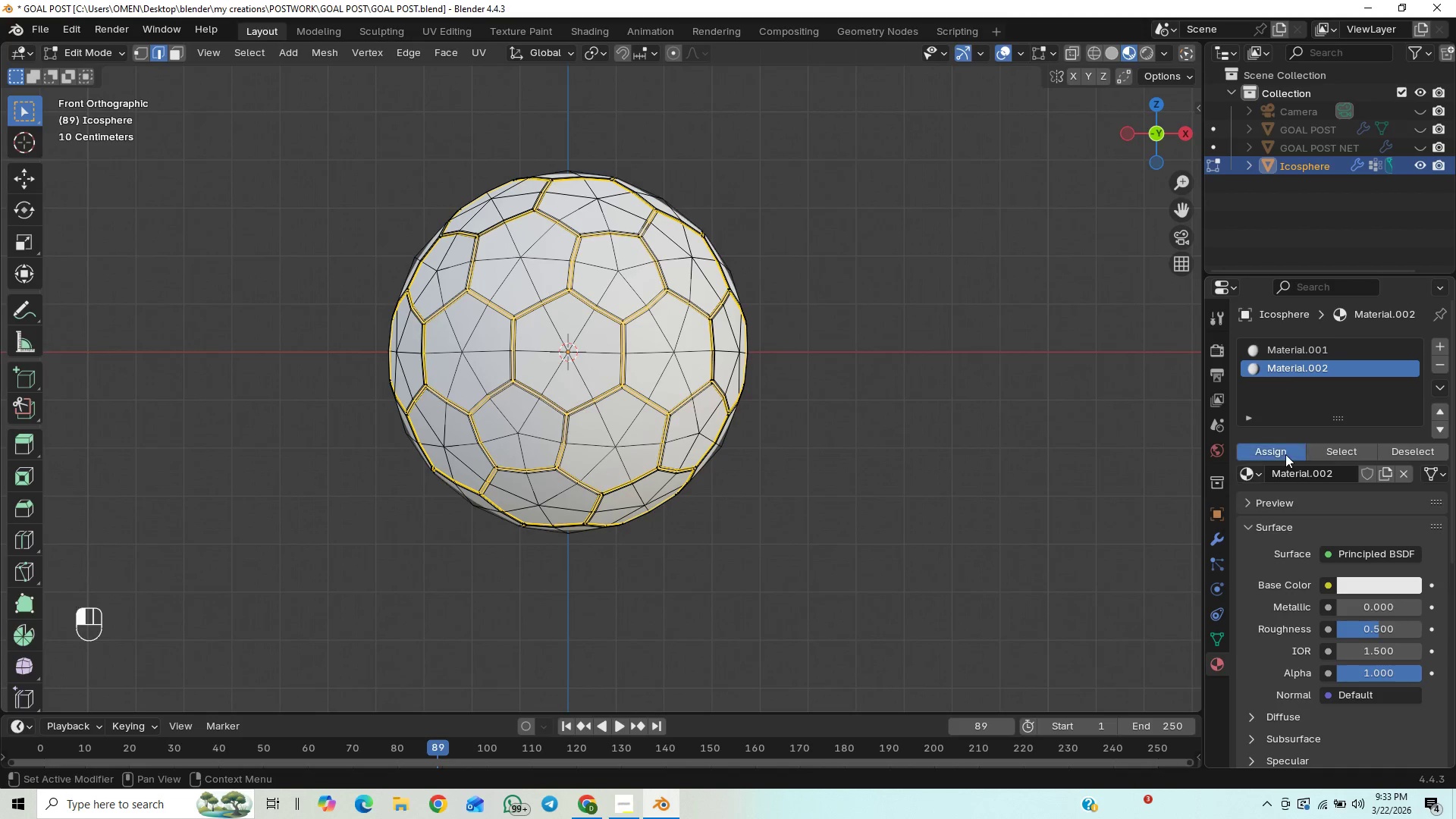 
triple_click([1285, 454])
 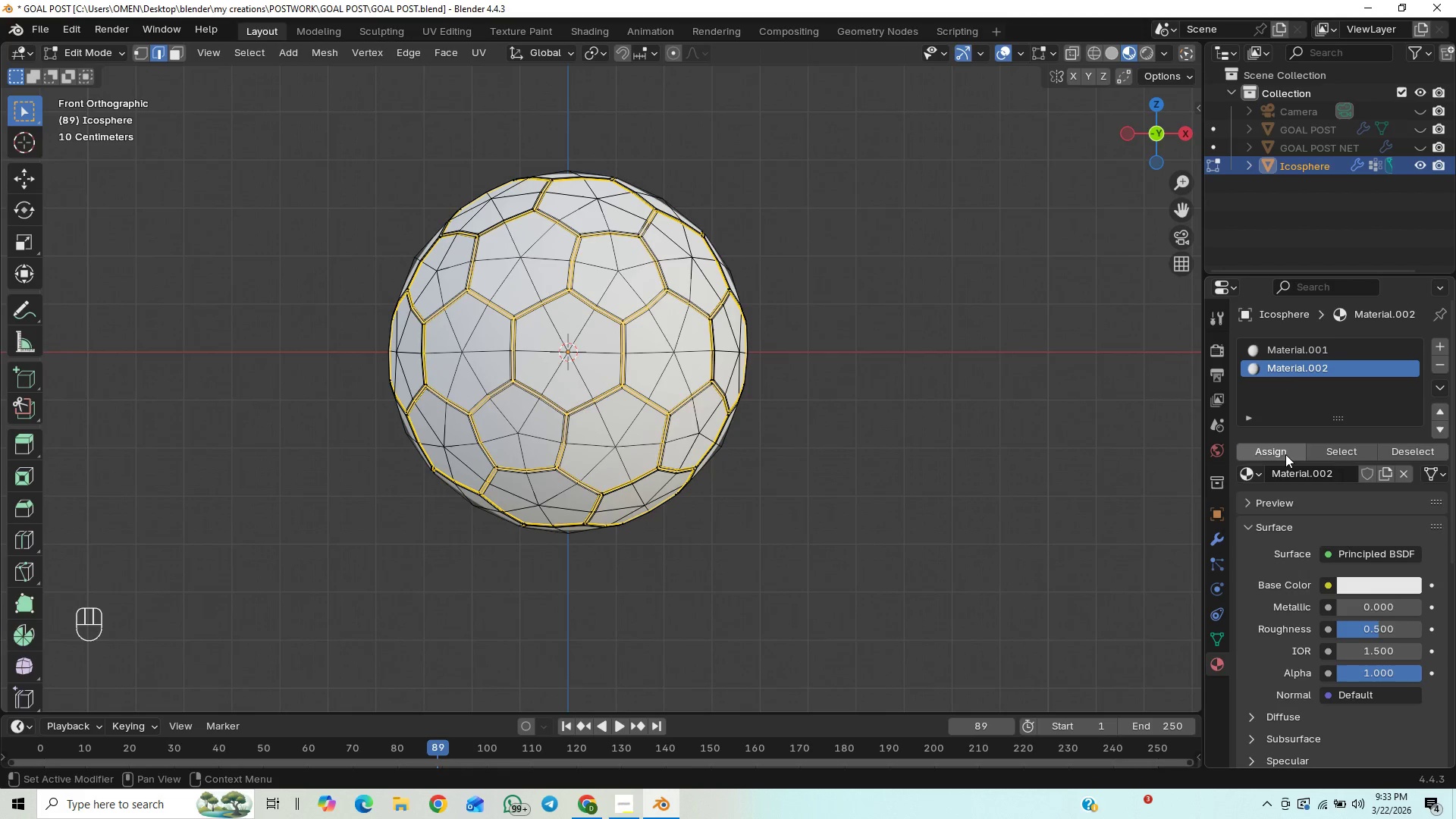 
triple_click([1285, 454])
 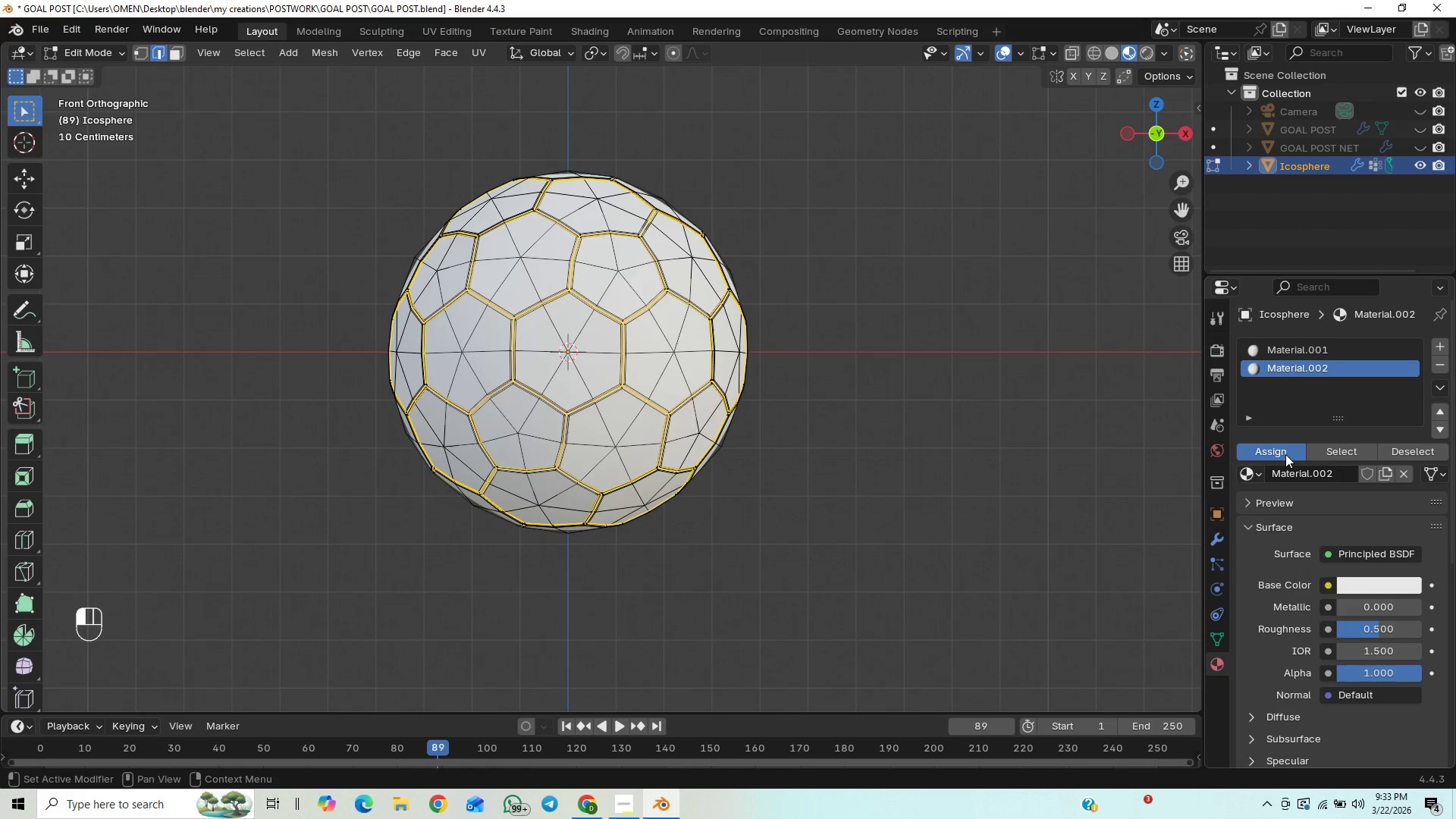 
triple_click([1285, 454])
 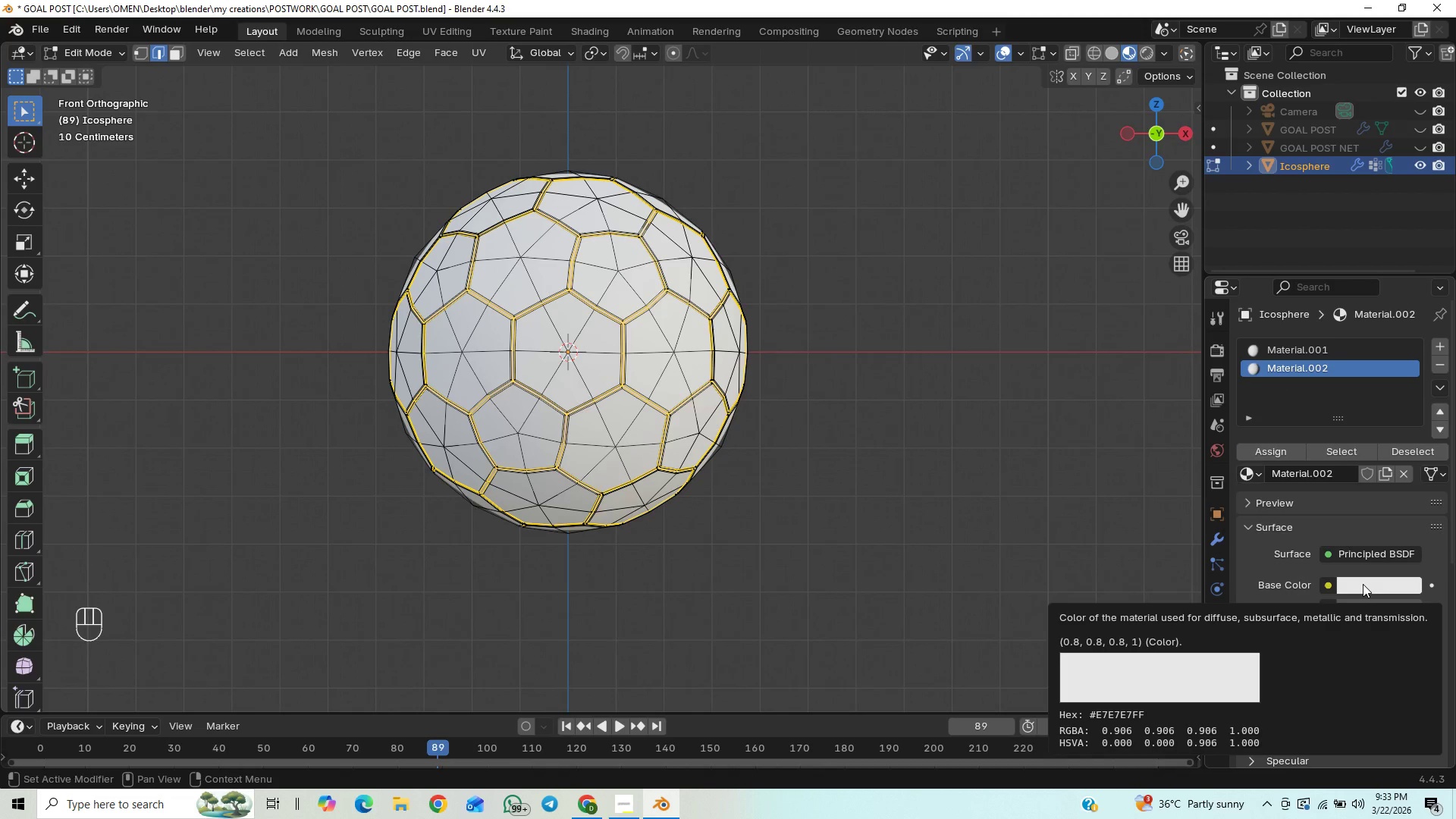 
left_click([1363, 584])
 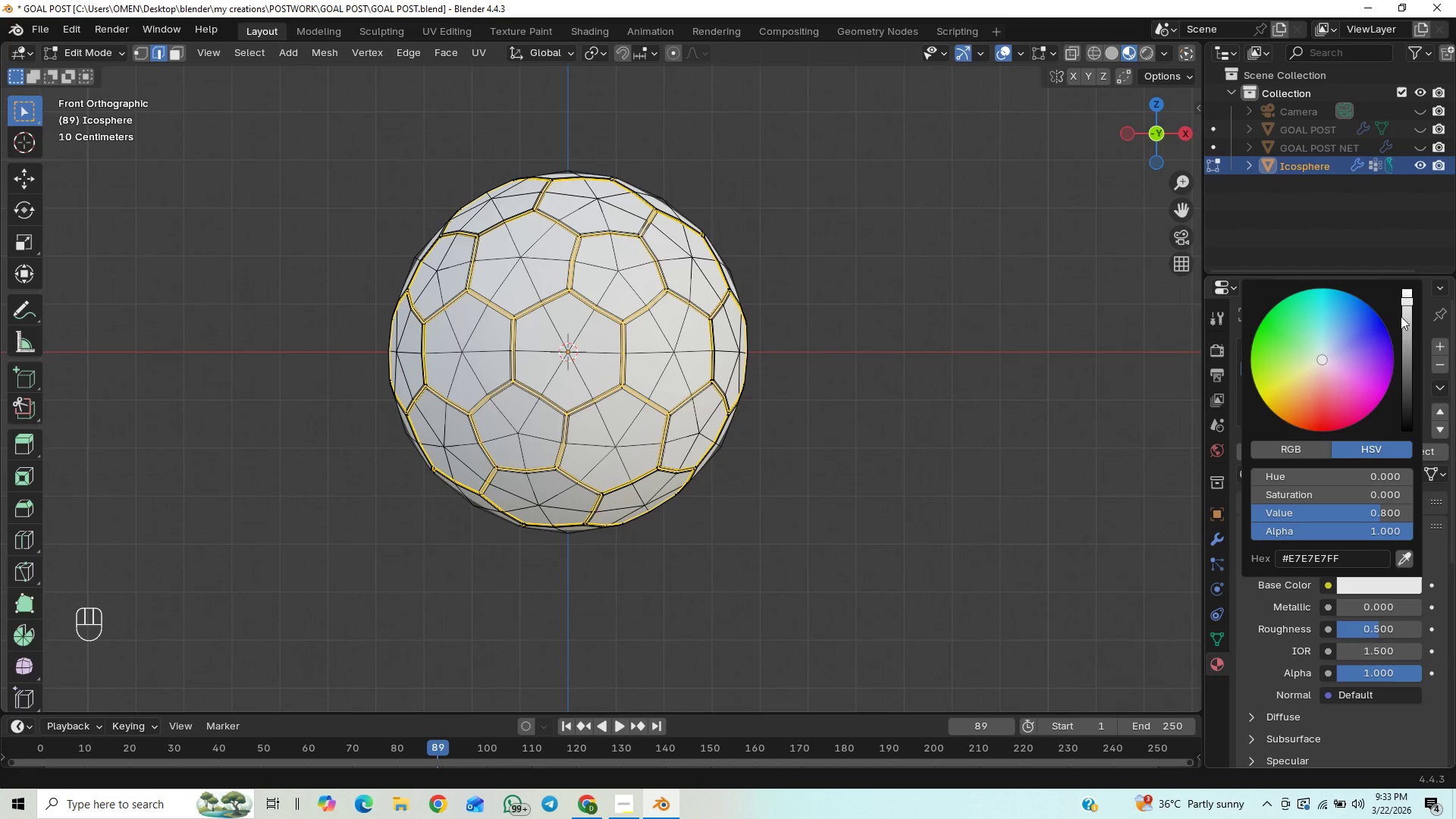 
left_click_drag(start_coordinate=[1407, 312], to_coordinate=[1403, 410])
 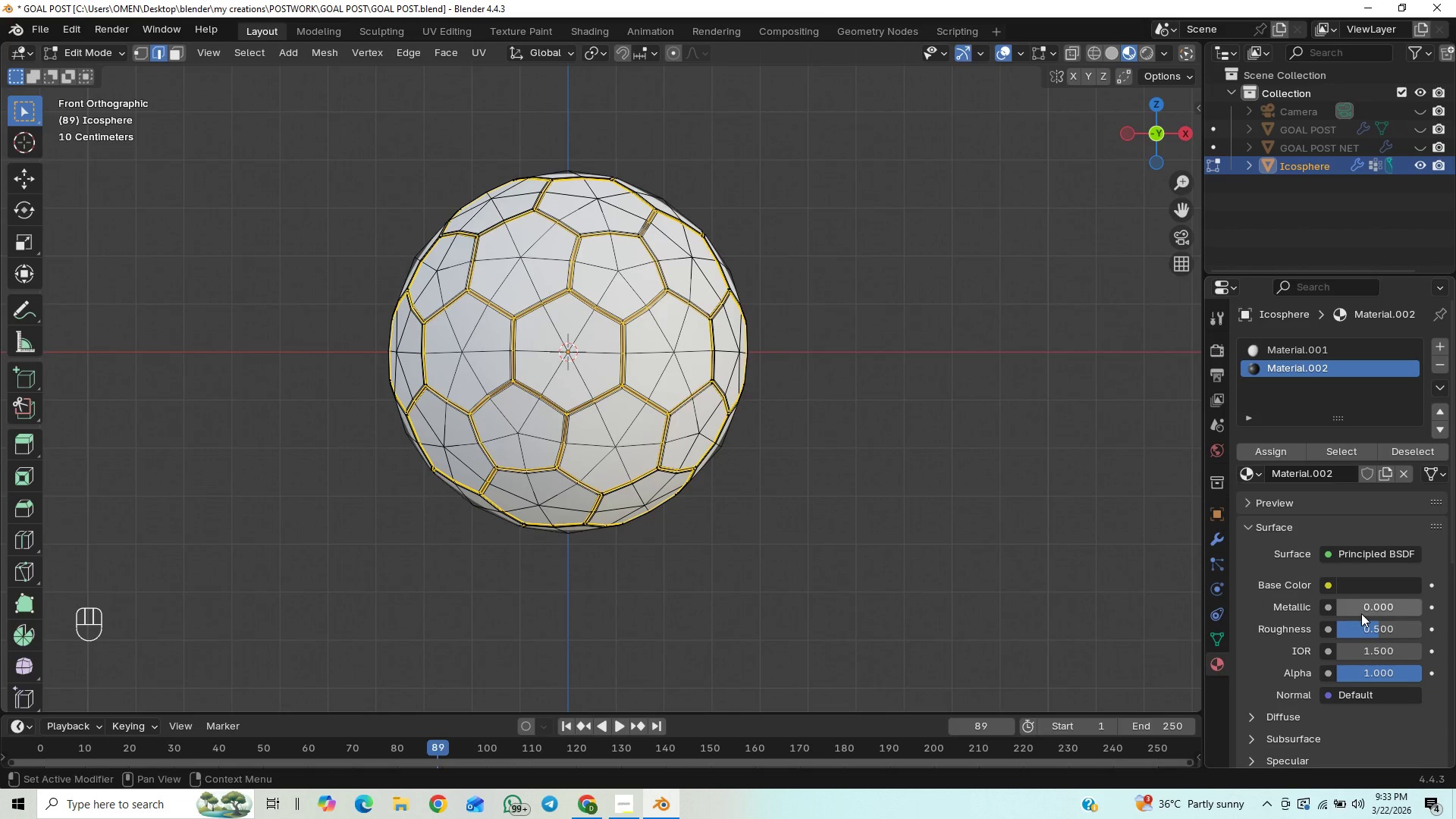 
left_click_drag(start_coordinate=[1357, 607], to_coordinate=[206, 613])
 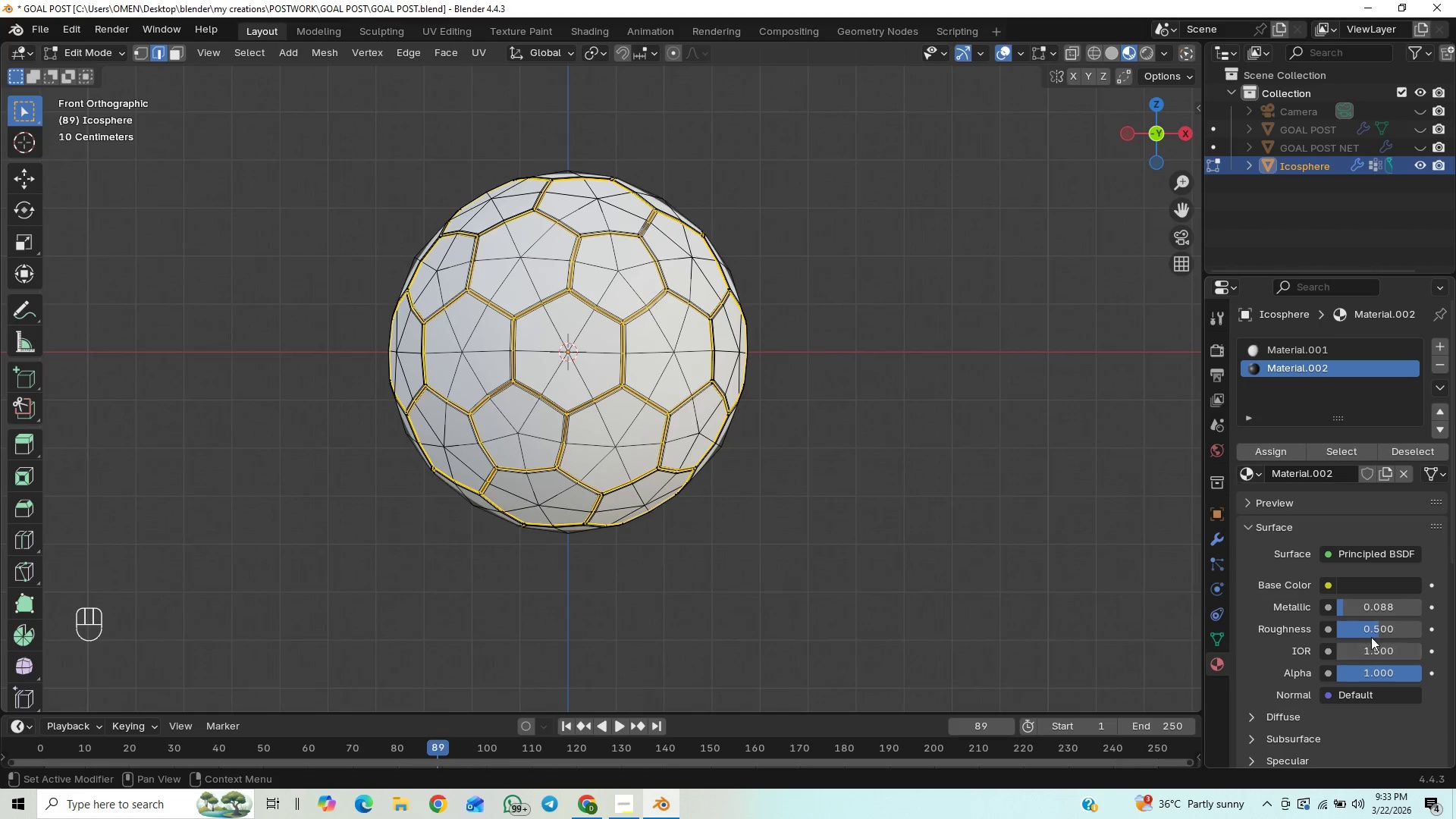 
left_click_drag(start_coordinate=[1371, 630], to_coordinate=[190, 169])
 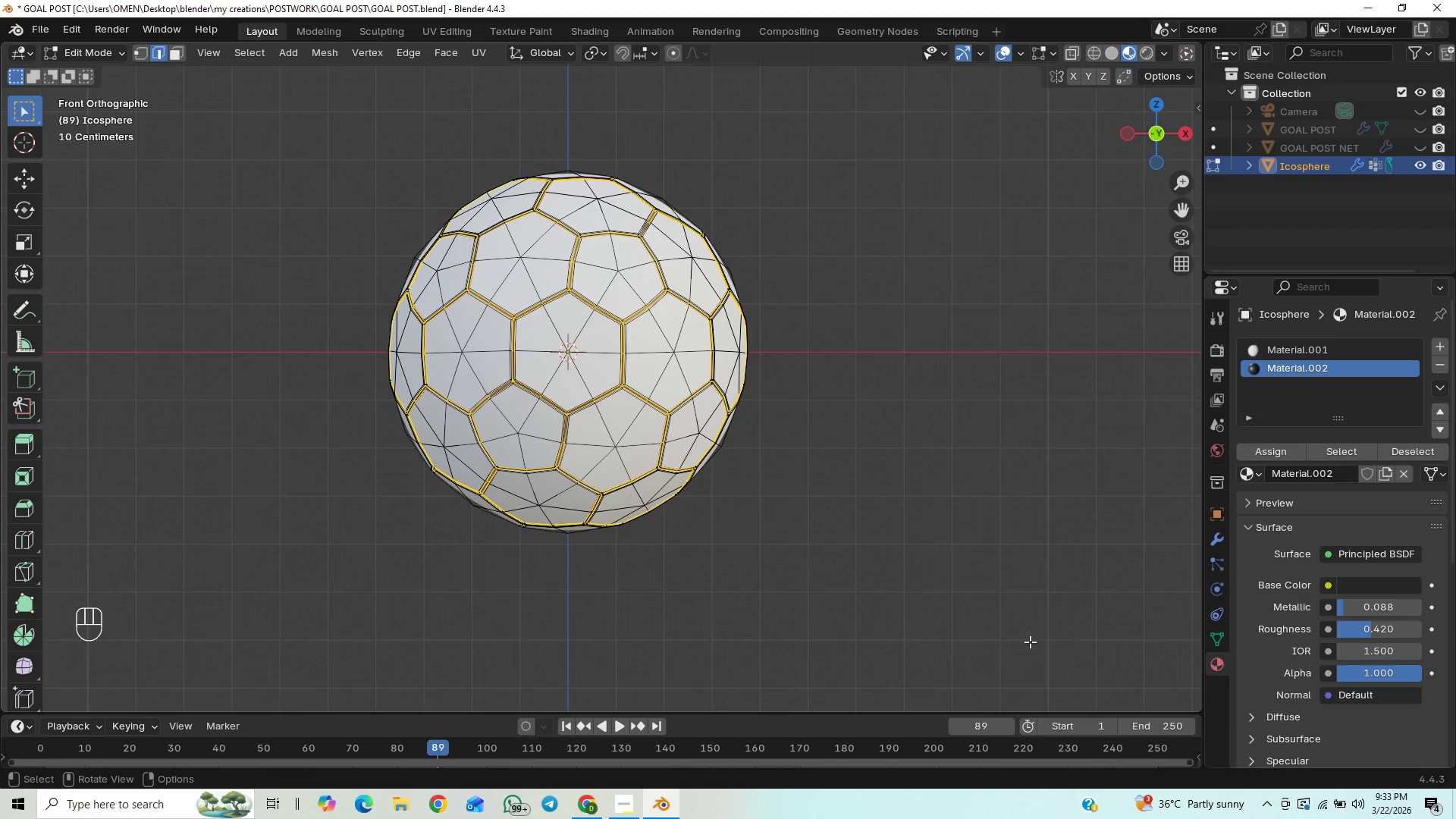 
key(Control+S)
 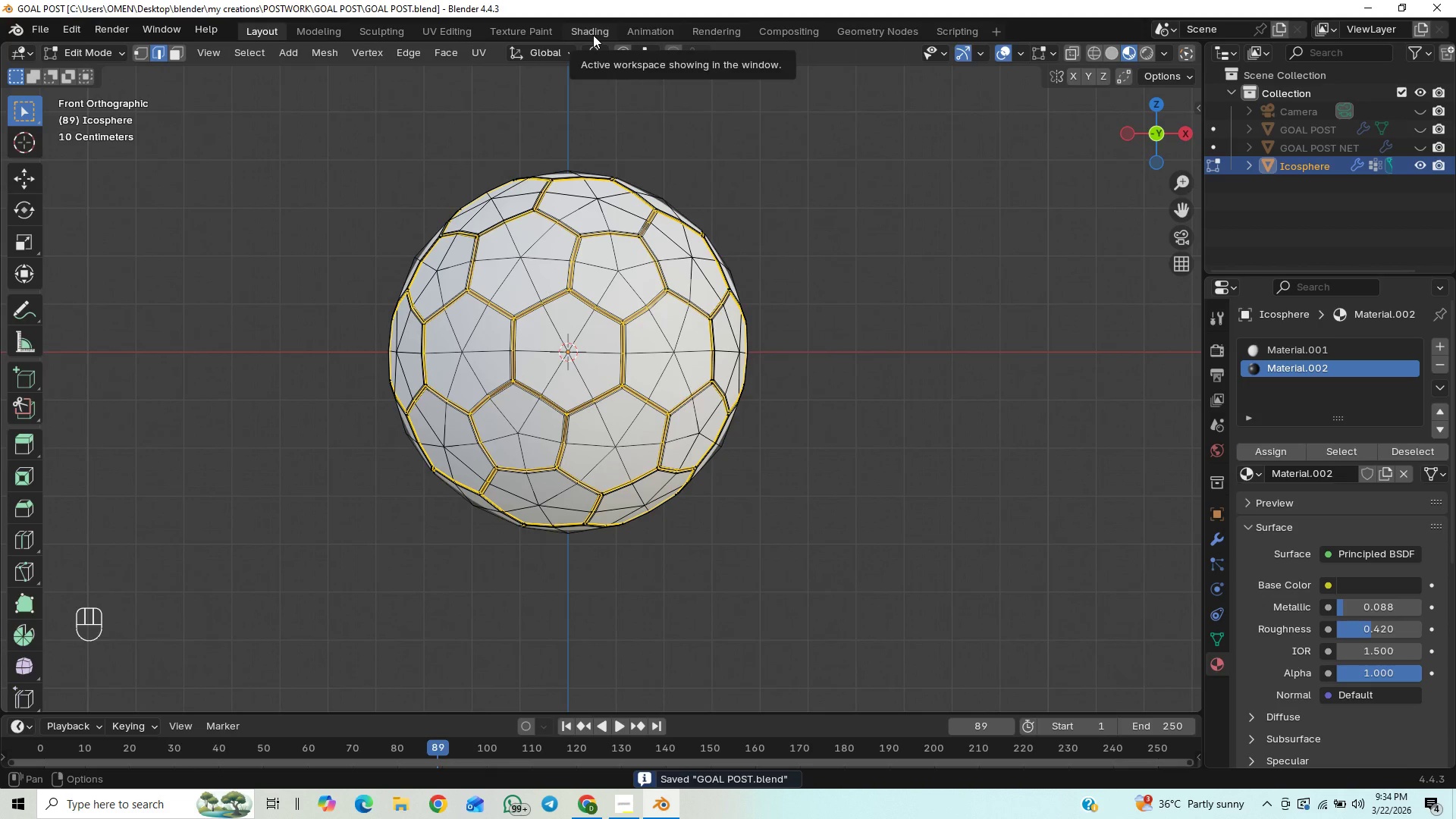 
left_click([874, 290])
 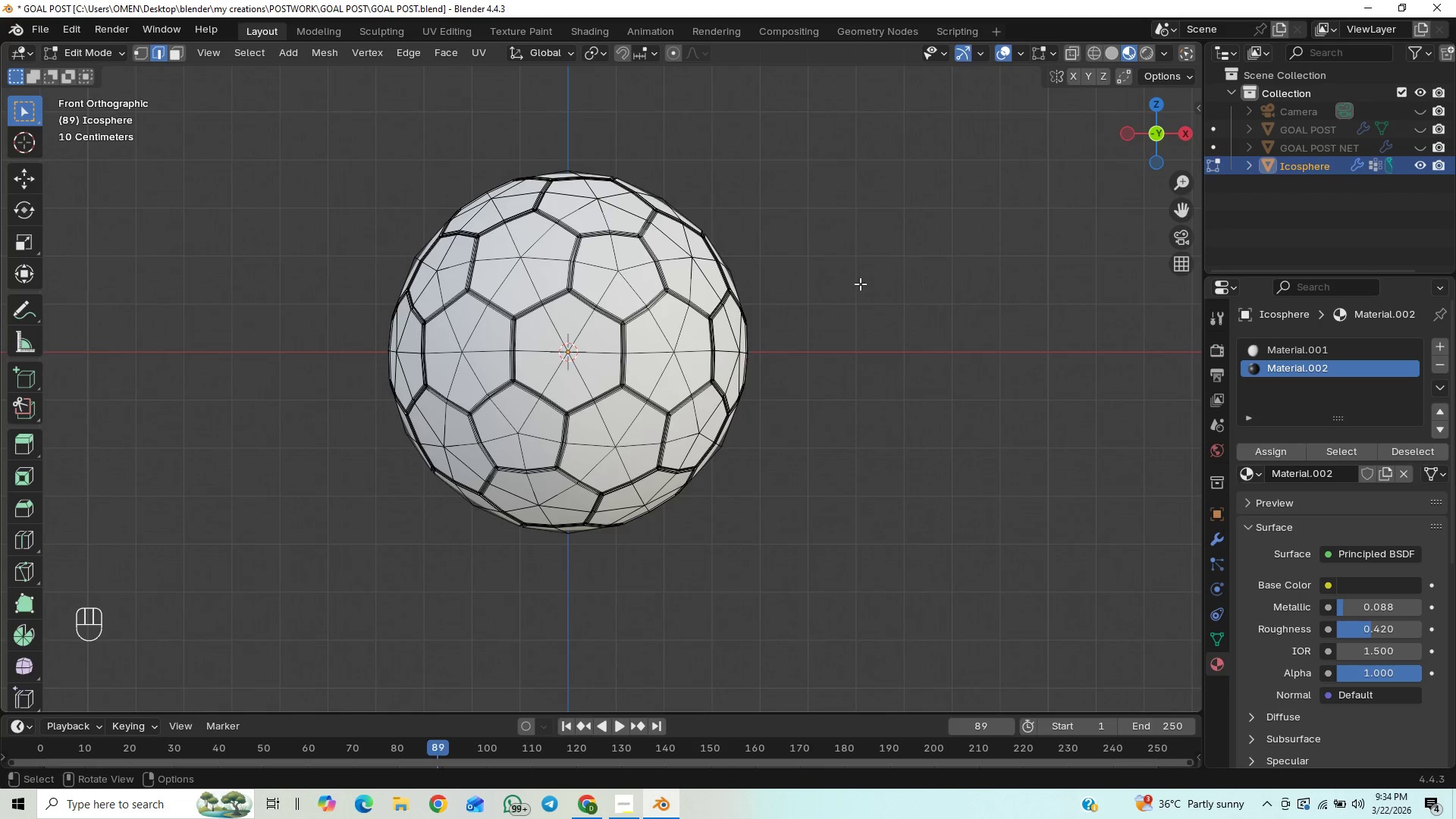 
key(Control+Z)
 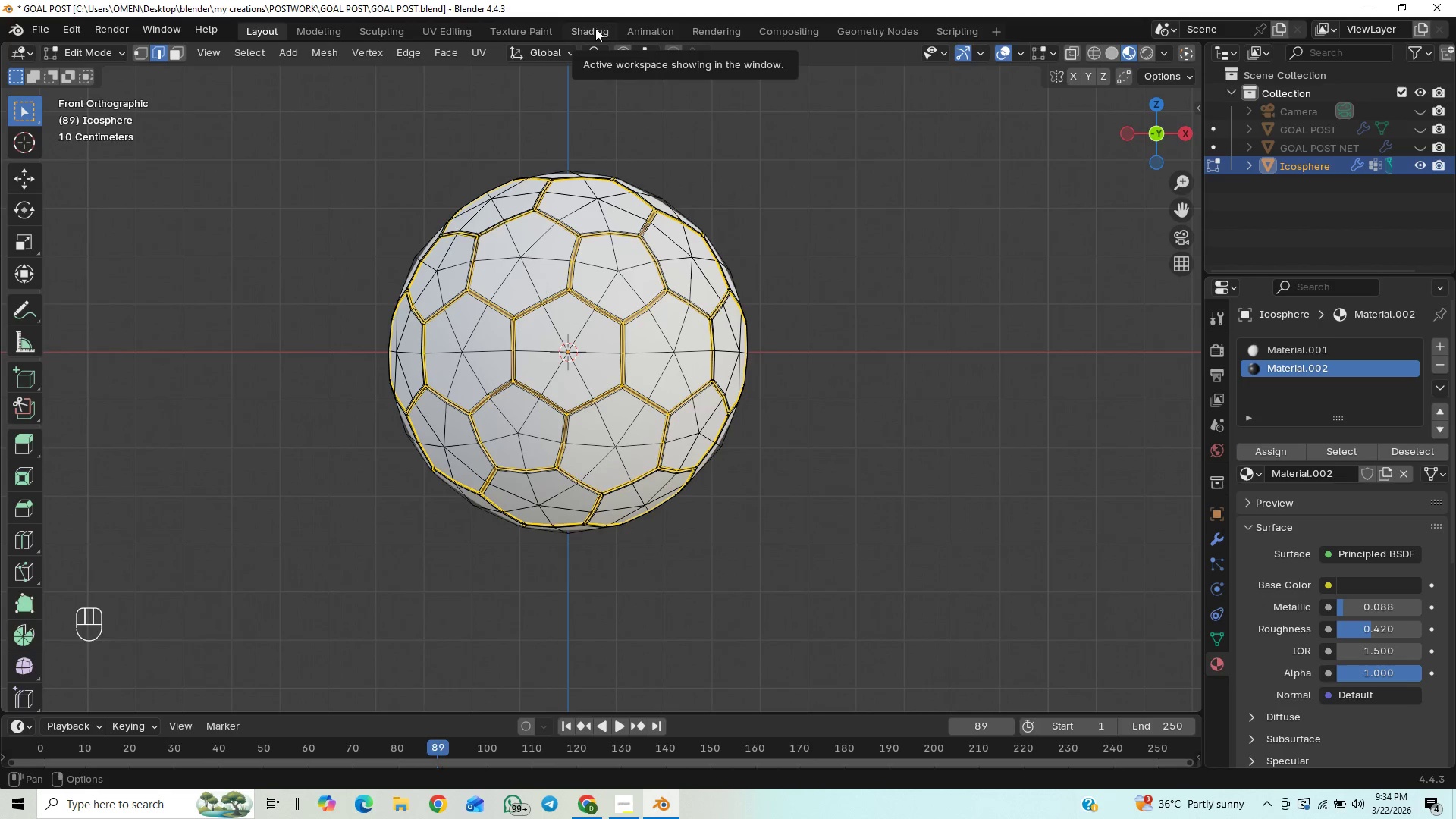 
left_click([595, 28])
 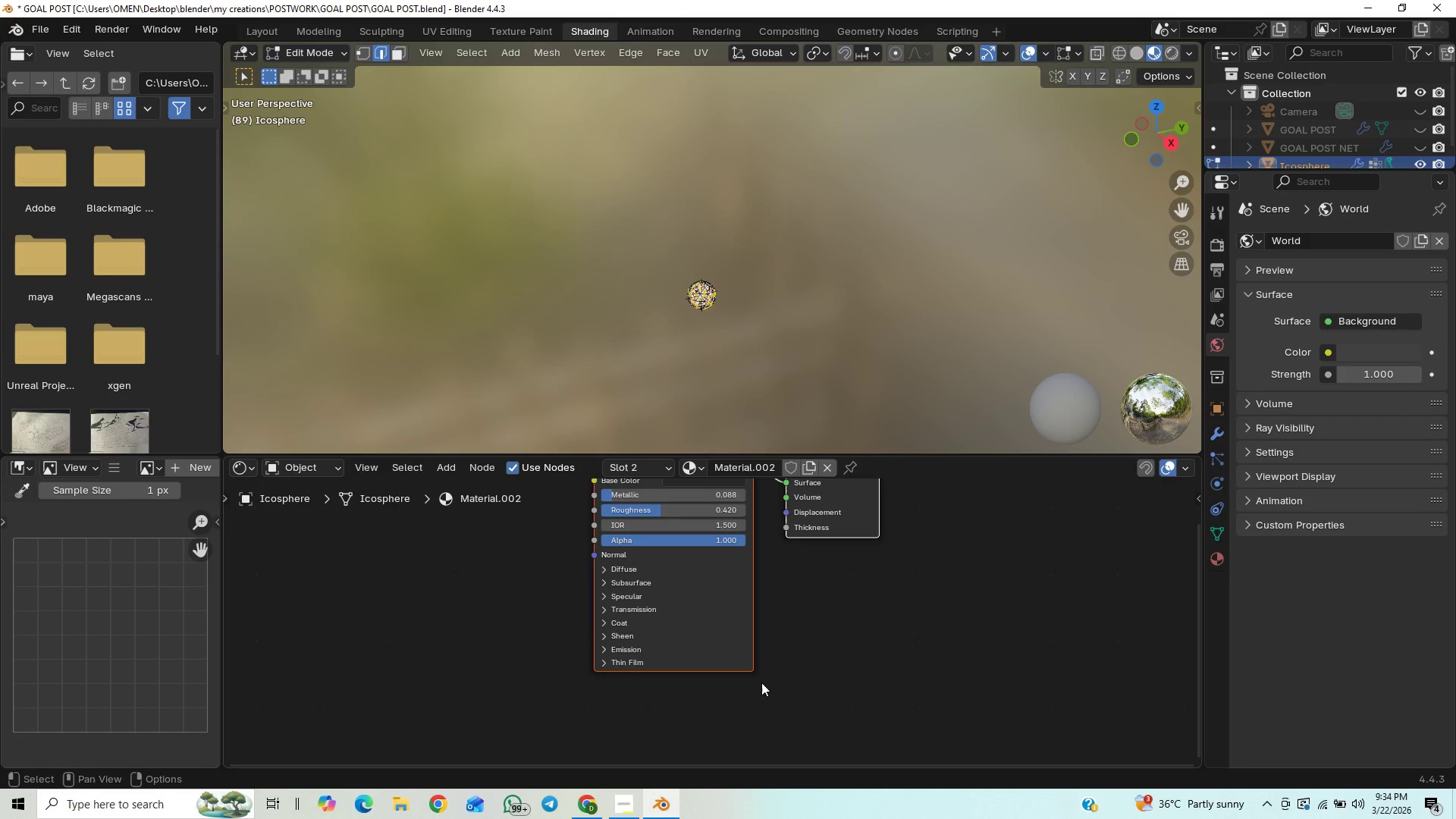 
scroll: coordinate [770, 667], scroll_direction: down, amount: 2.0
 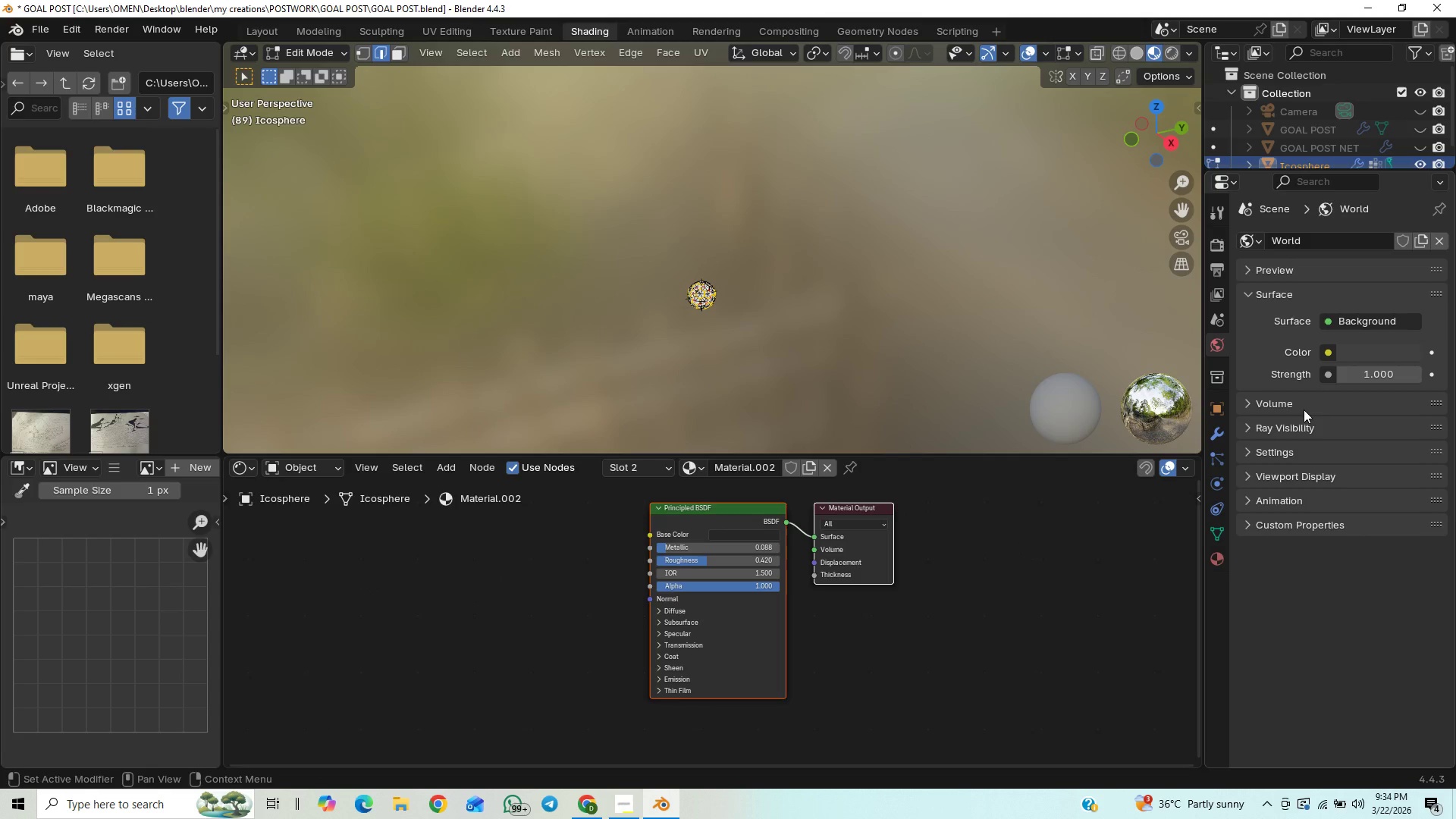 
wait(7.17)
 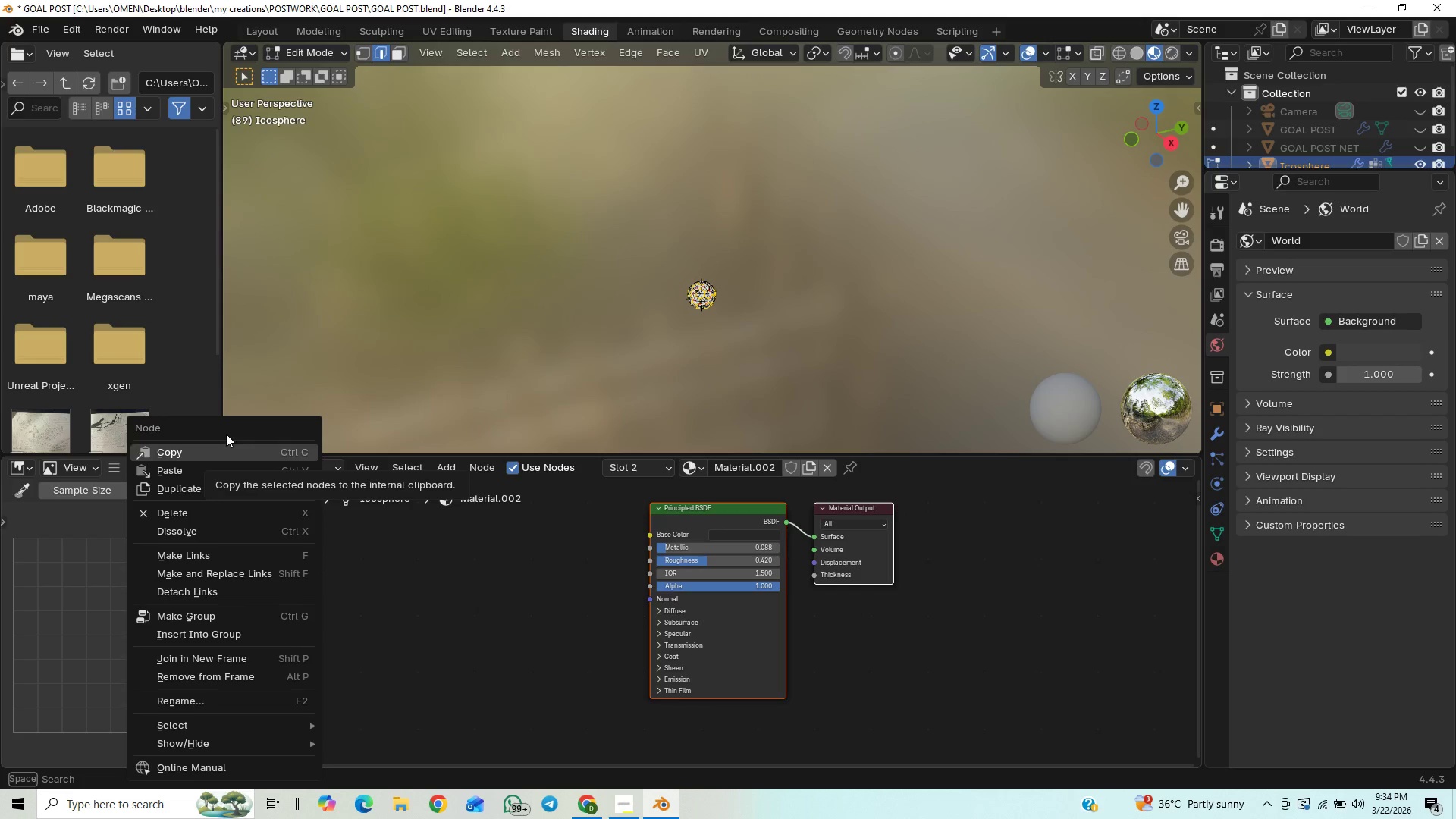 
left_click([263, 31])
 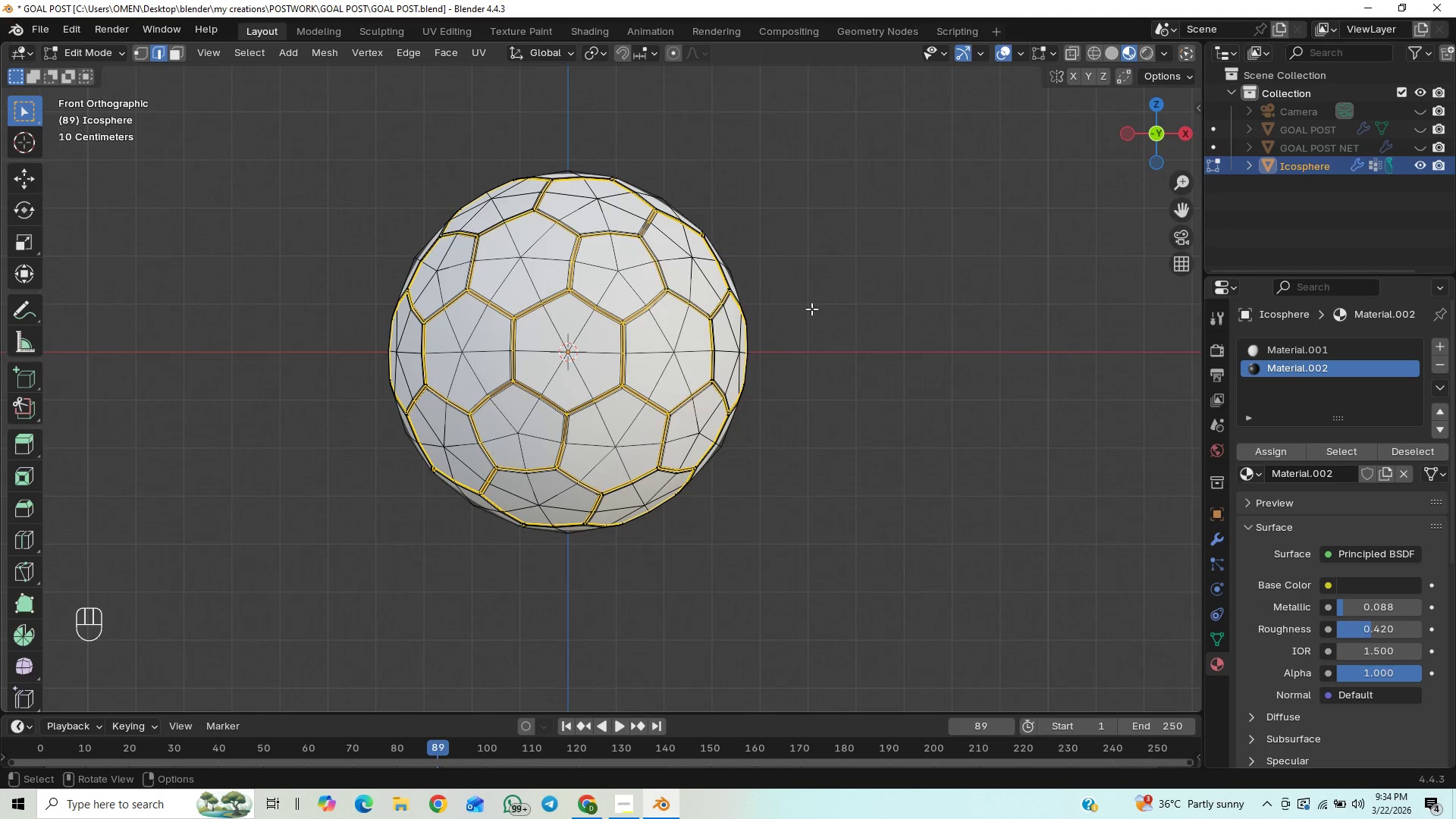 
key(Tab)
 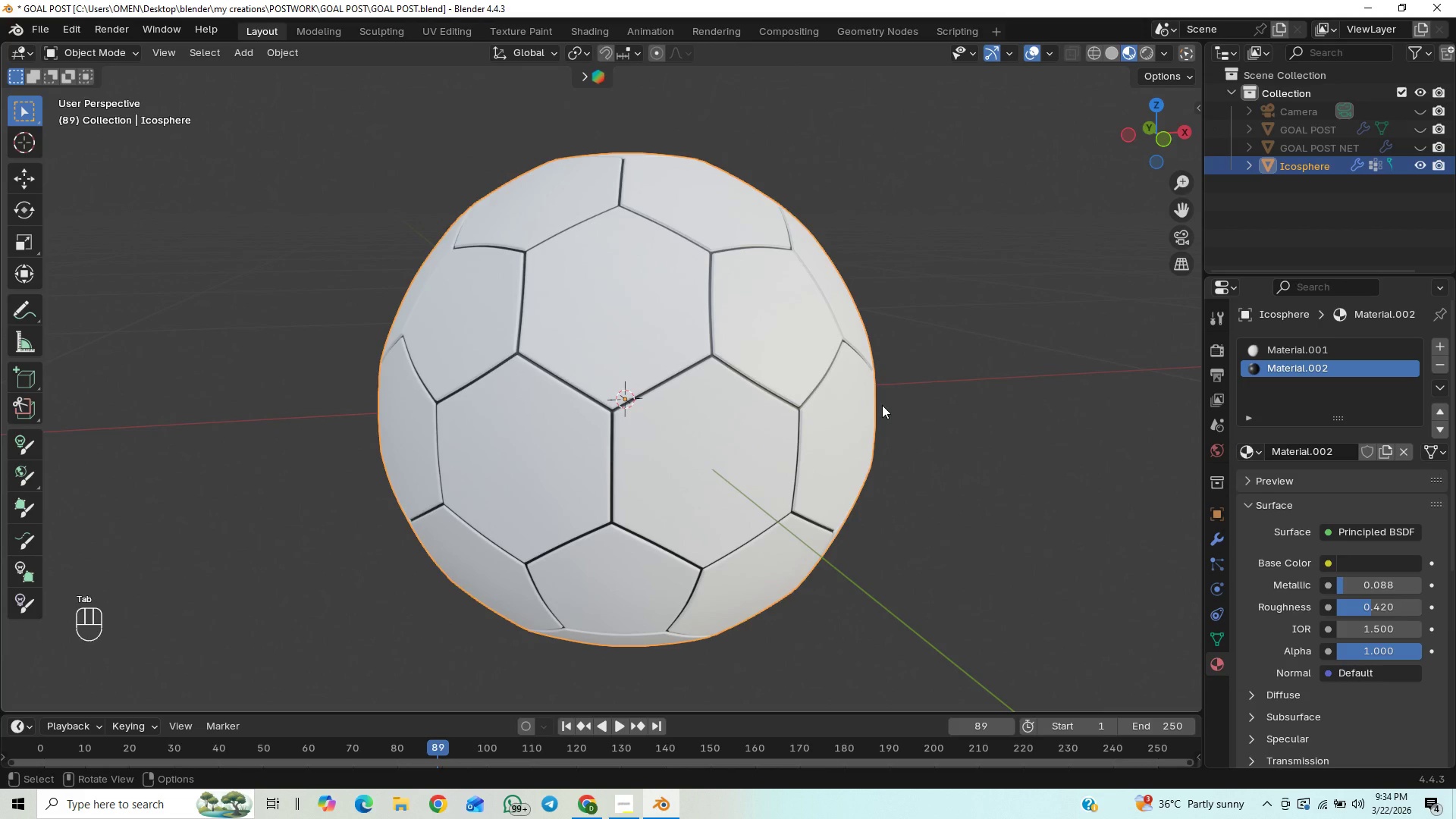 
key(Control+S)
 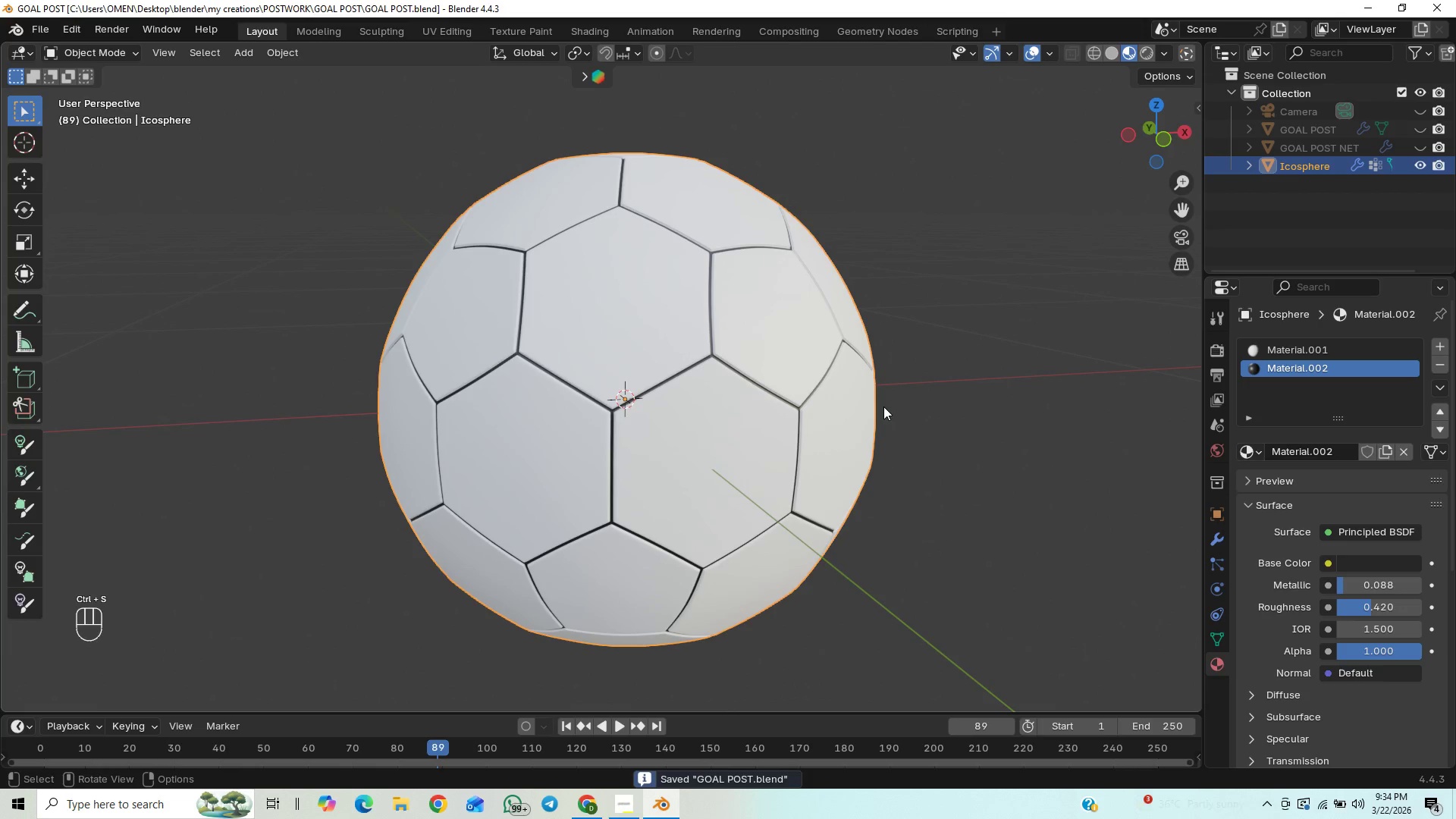 
hold_key(key=ShiftLeft, duration=0.72)
 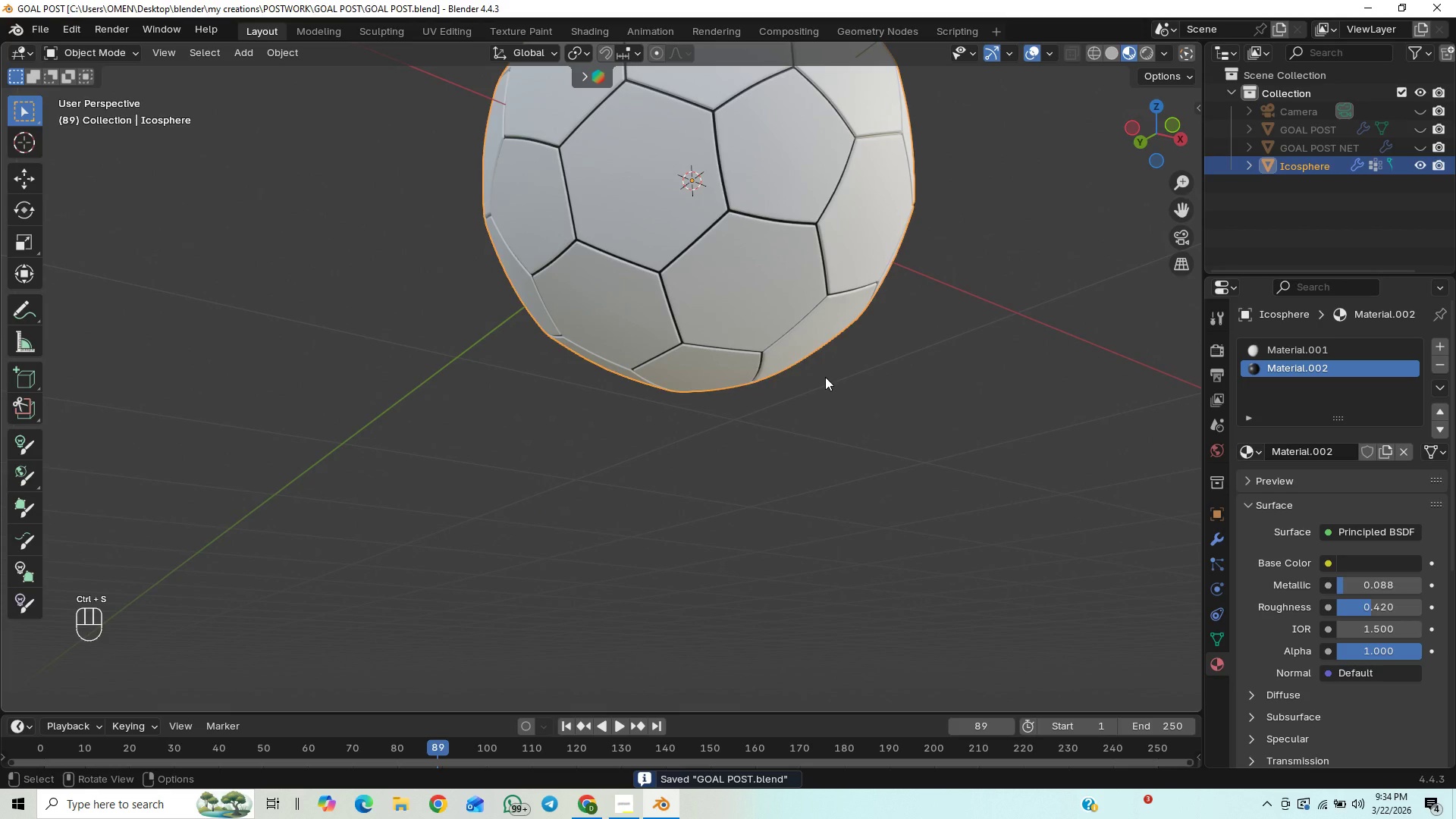 
hold_key(key=ShiftLeft, duration=0.58)
double_click([761, 485])
 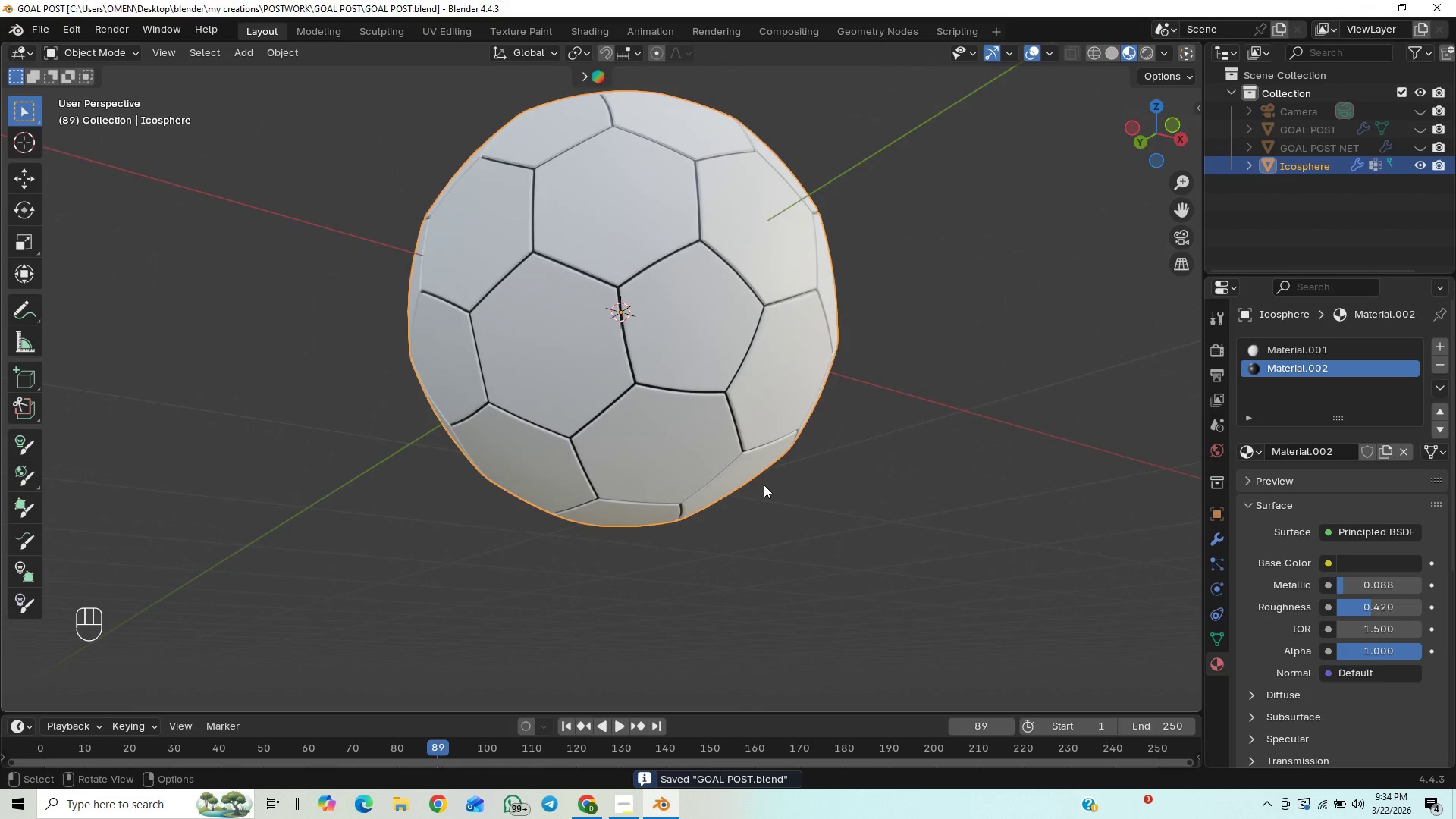 
hold_key(key=ControlLeft, duration=1.53)
 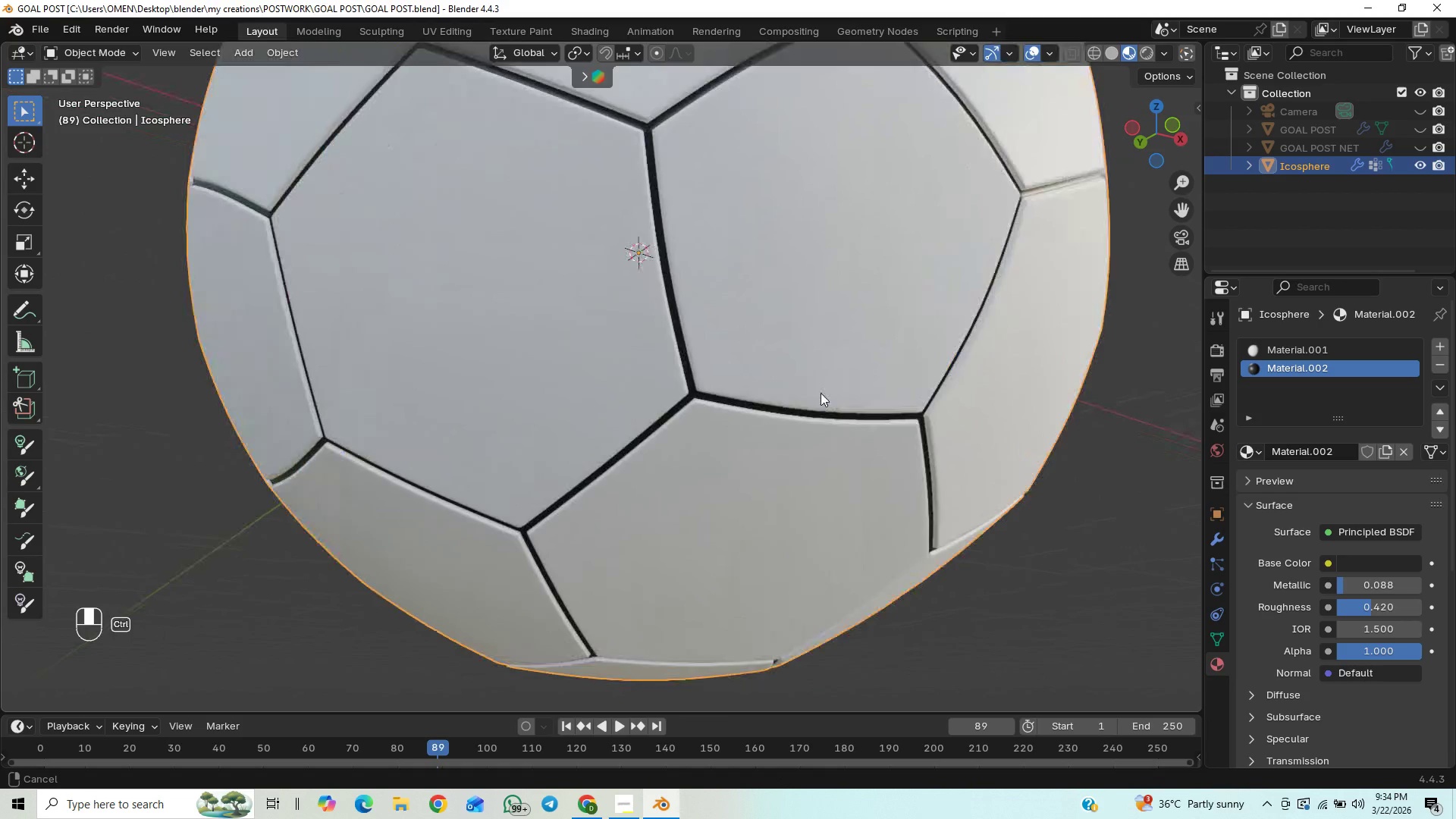 
hold_key(key=ControlLeft, duration=0.97)
 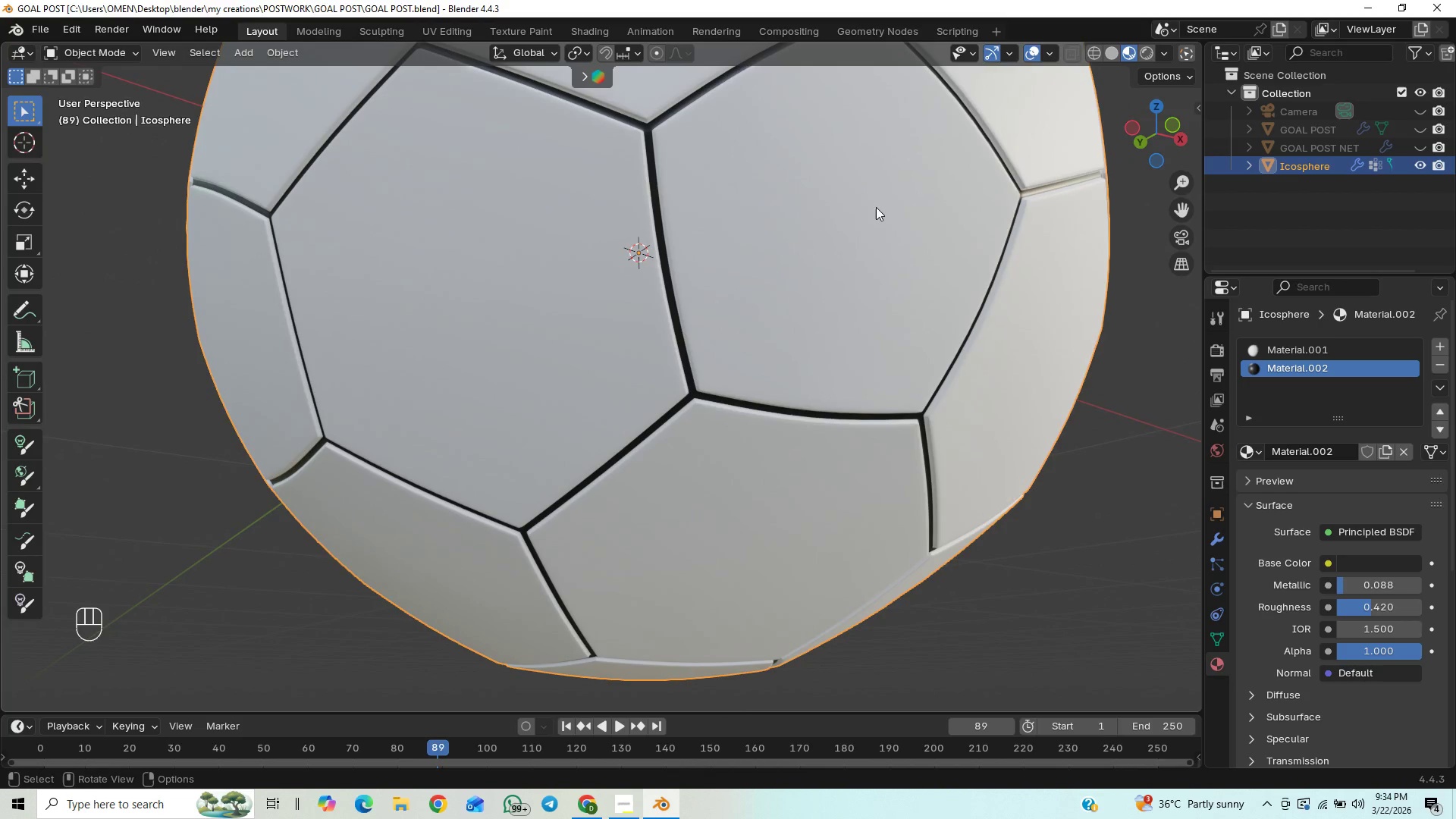 
scroll: coordinate [876, 209], scroll_direction: down, amount: 1.0
 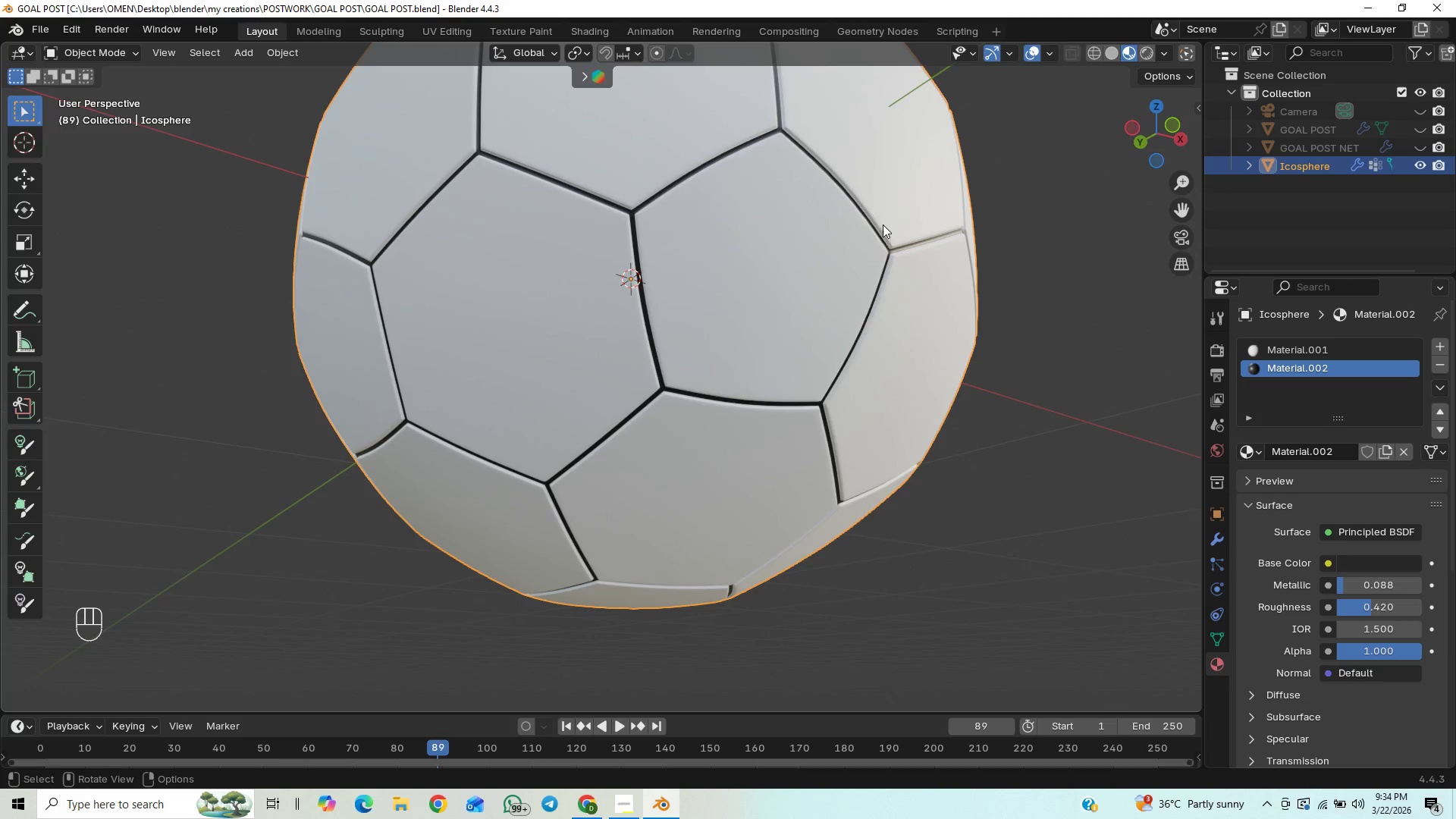 
key(Tab)
 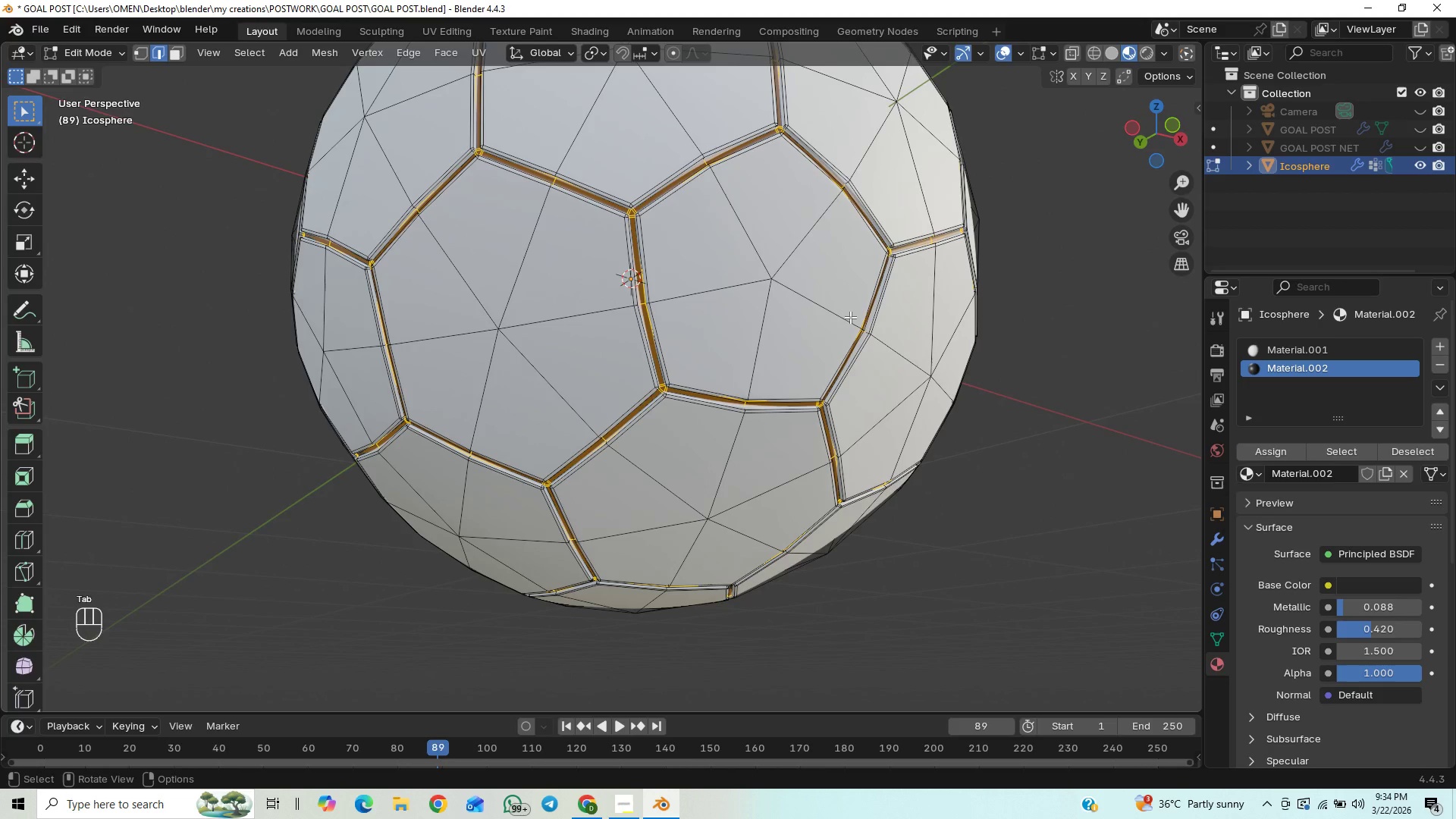 
key(Tab)
 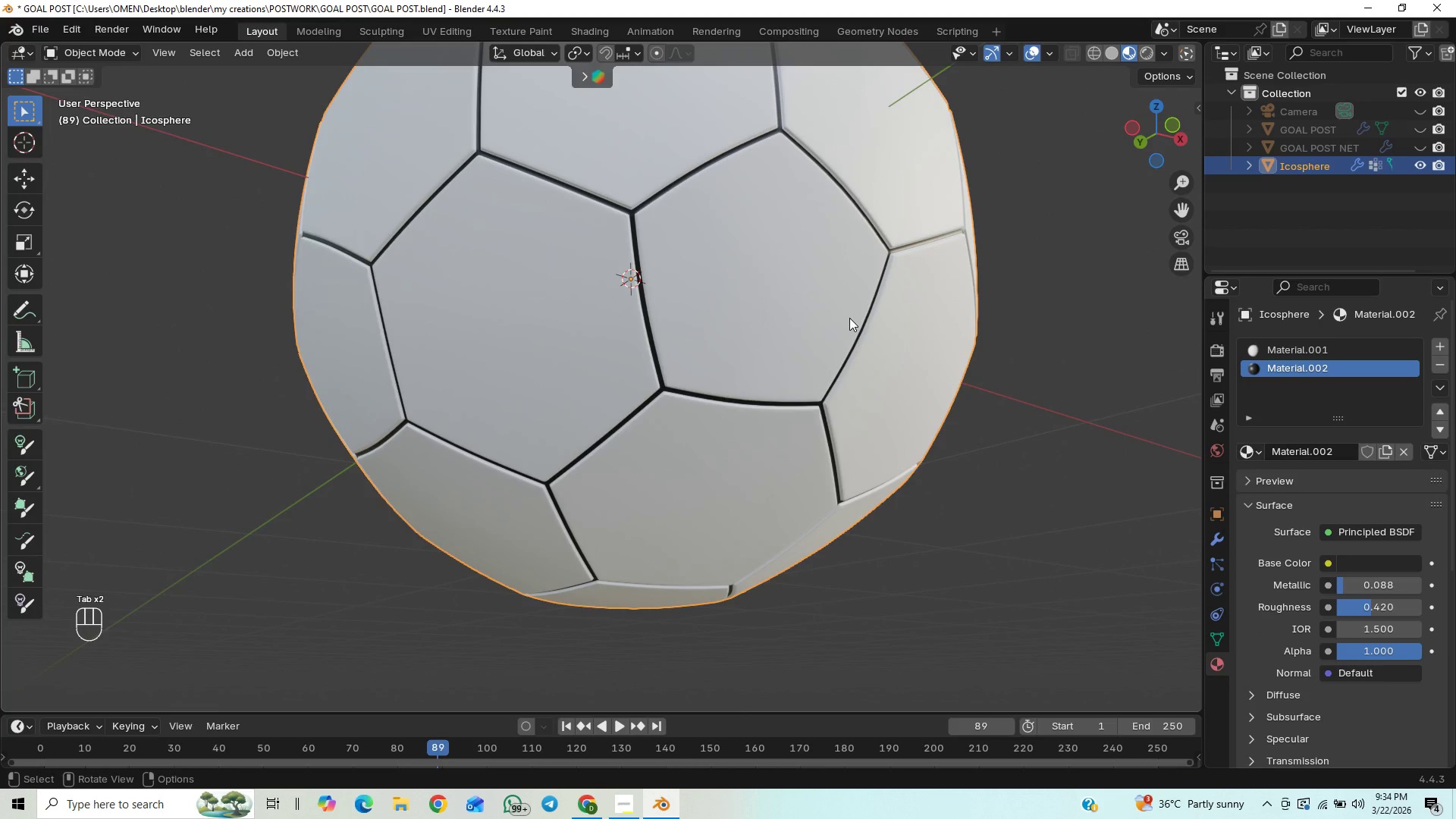 
key(Tab)
 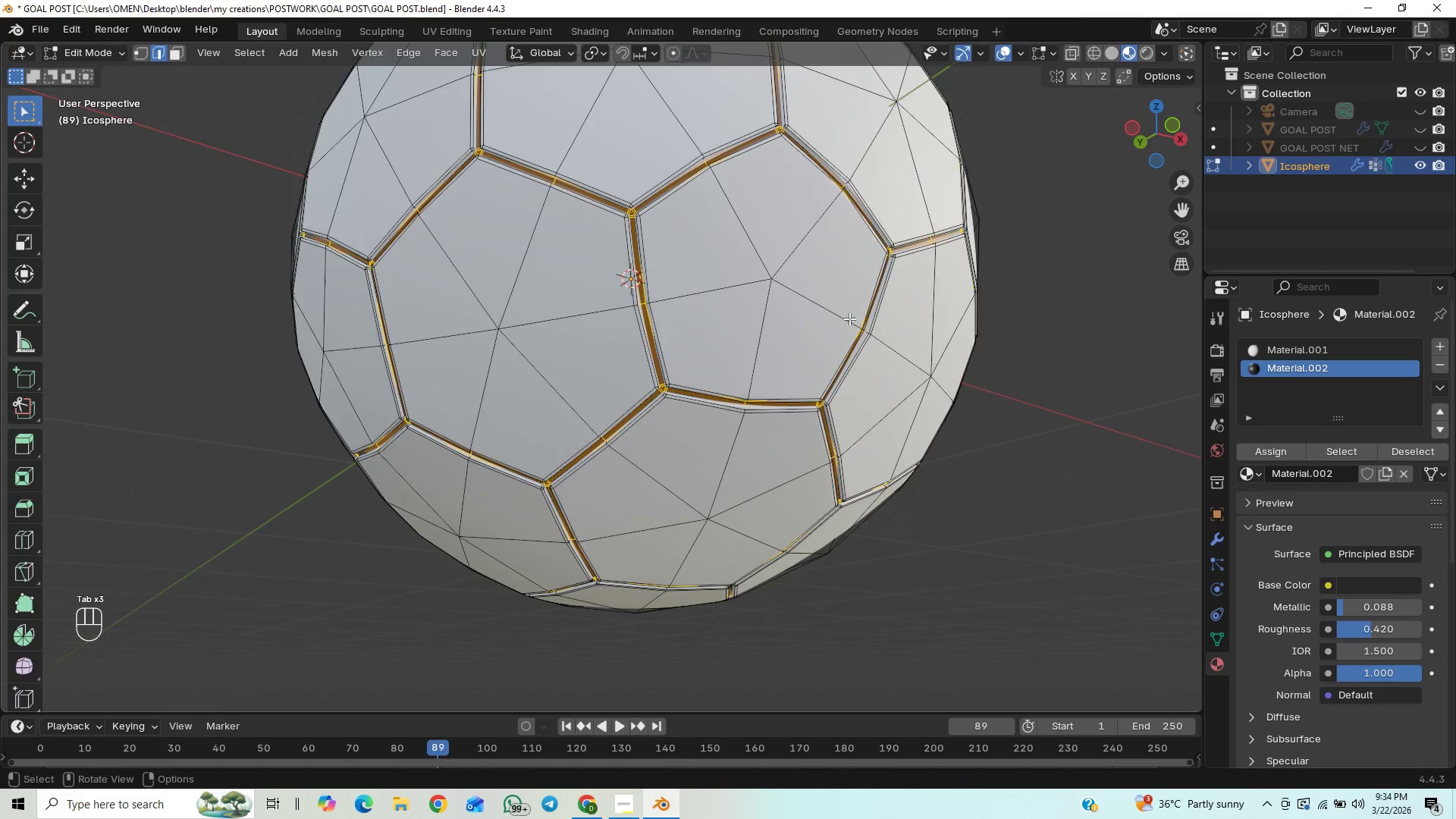 
key(Tab)
 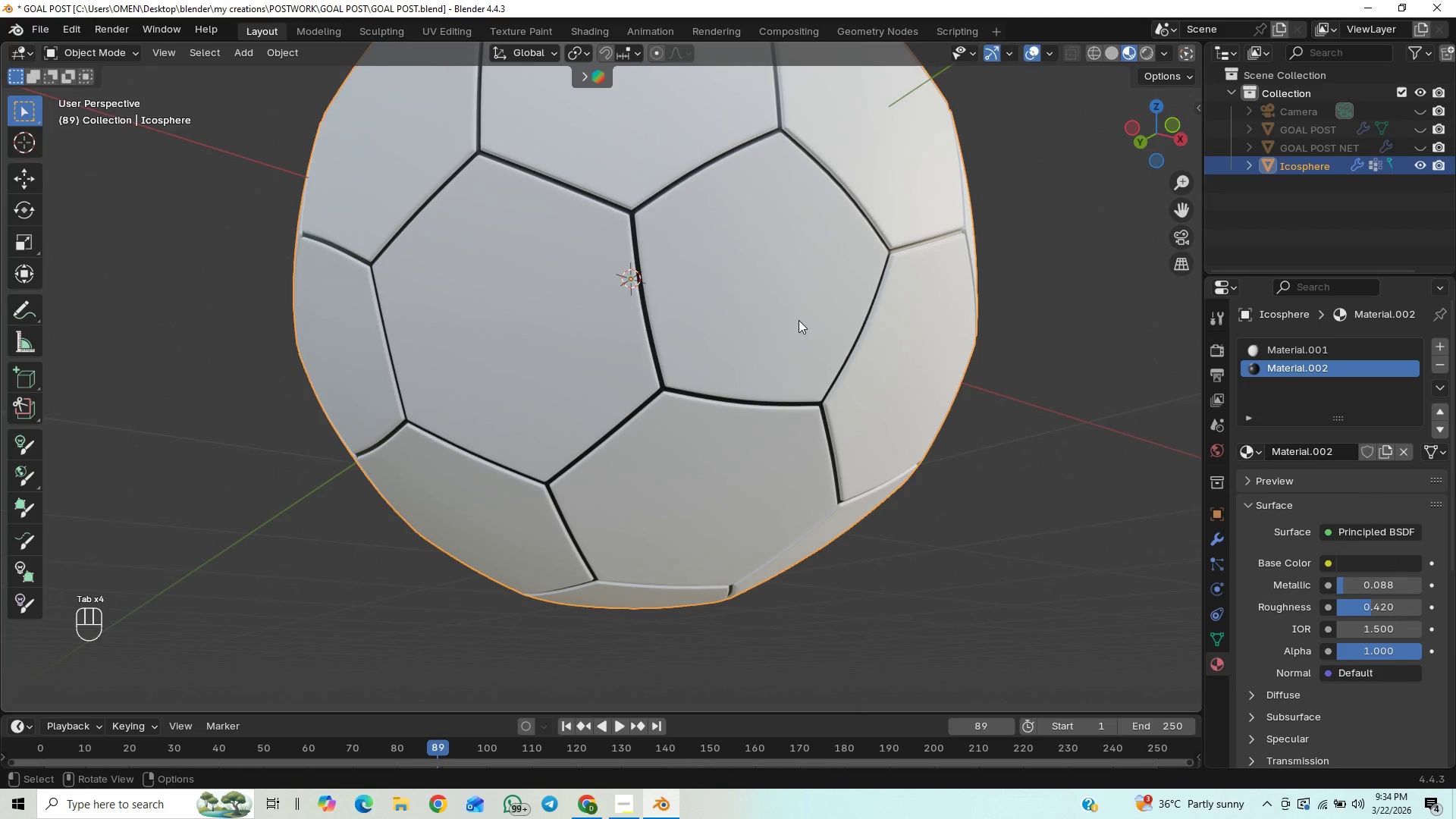 
scroll: coordinate [798, 320], scroll_direction: down, amount: 1.0
 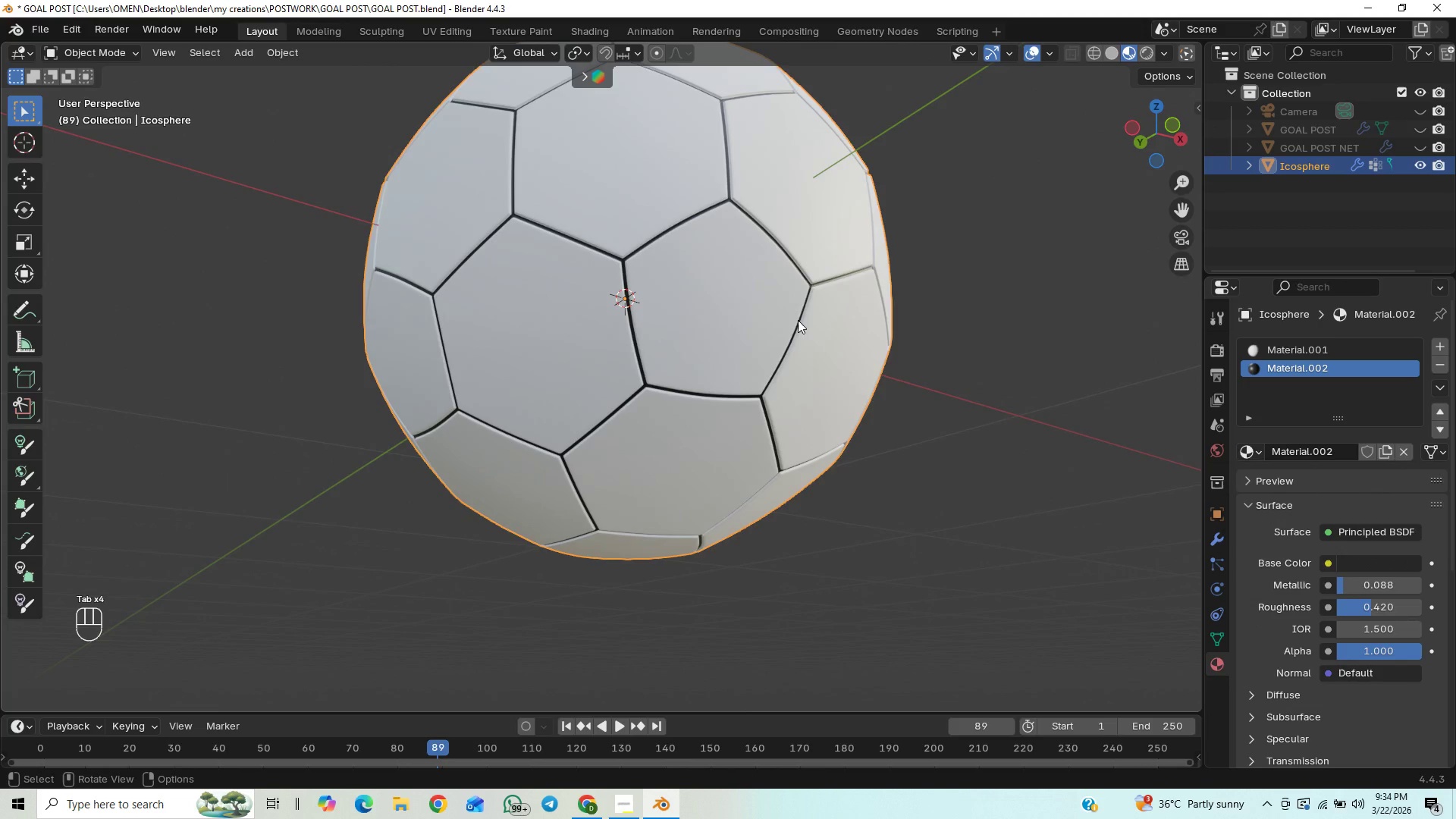 
key(Control+S)
 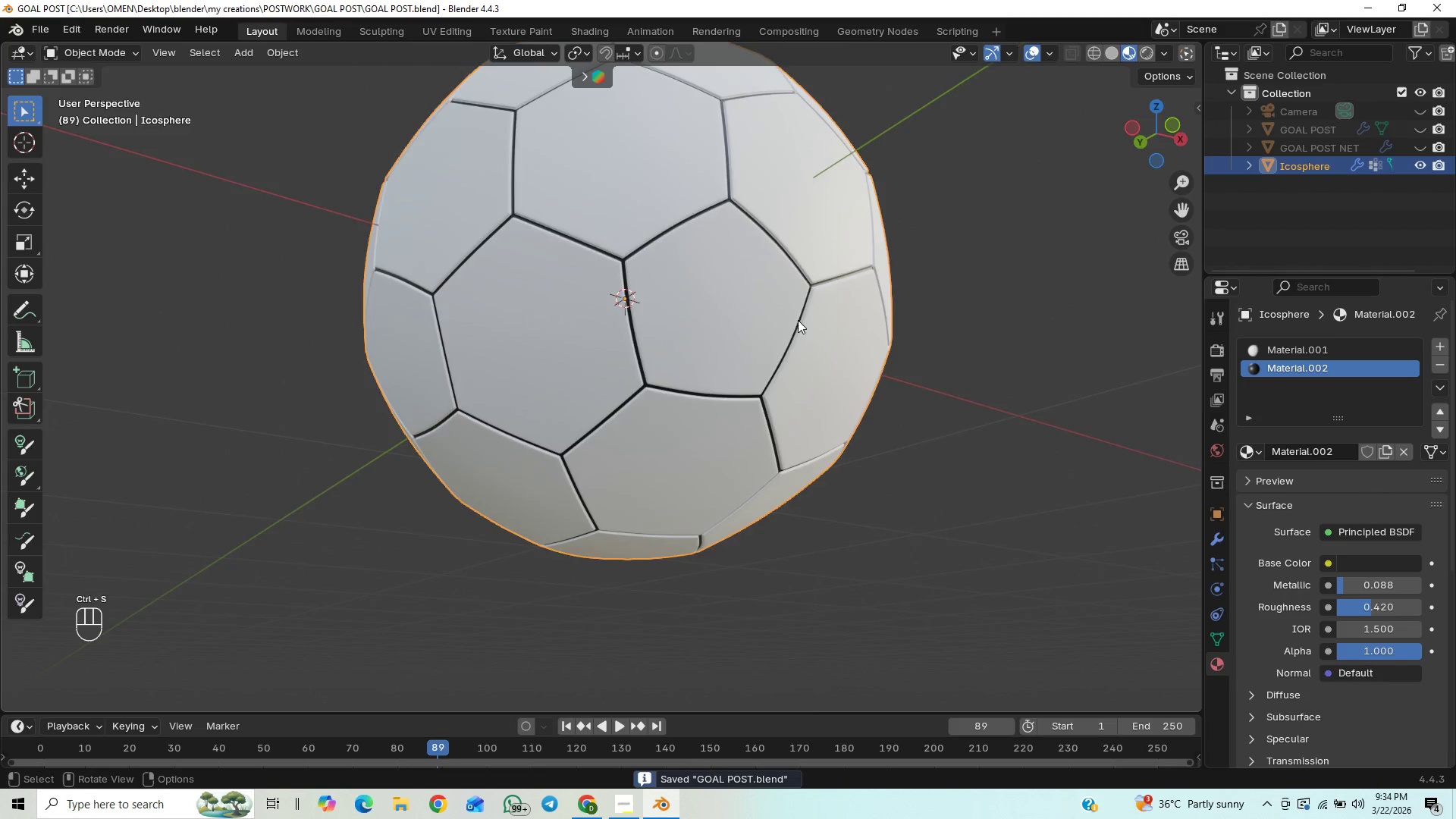 
key(Numpad1)
 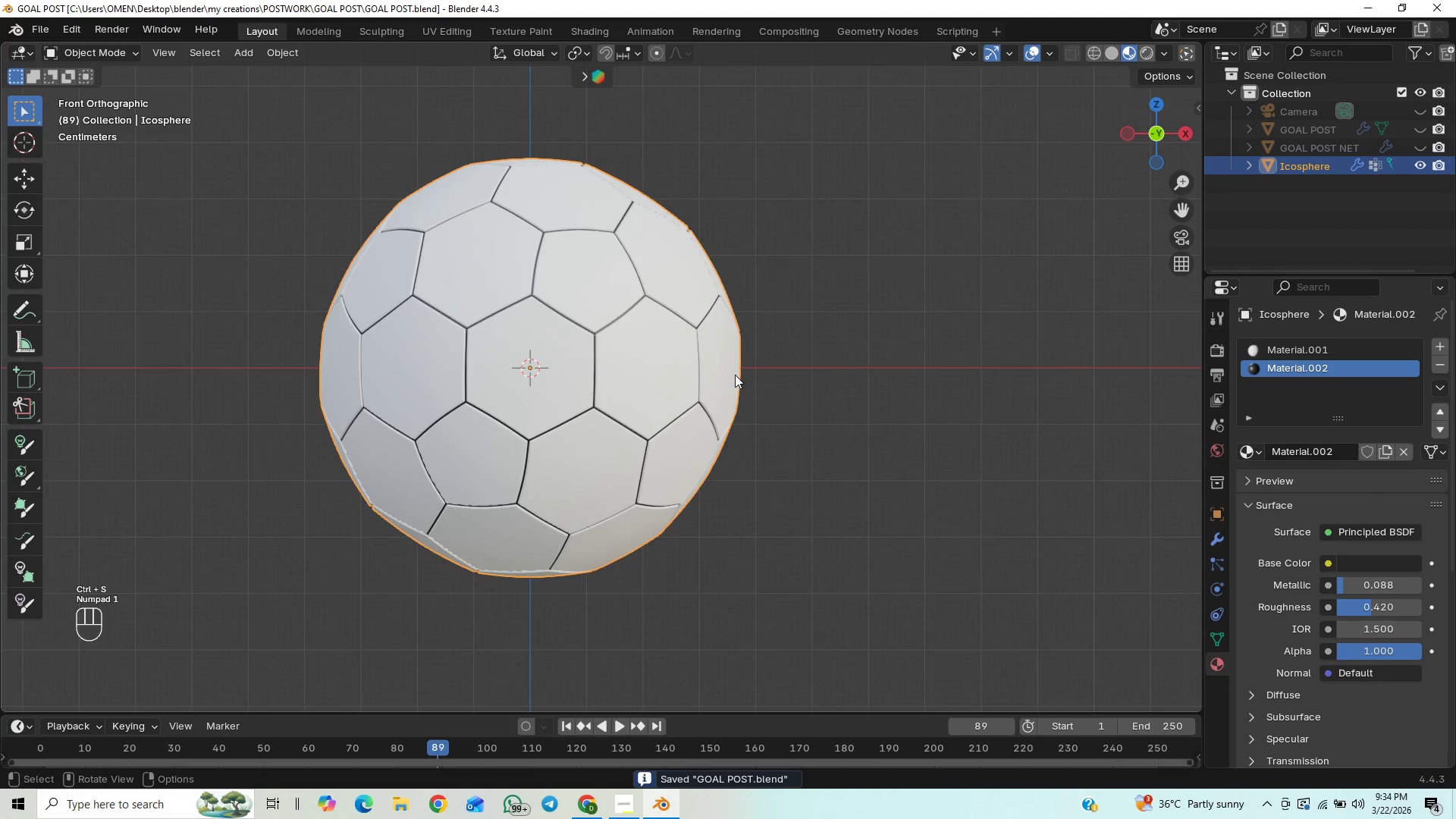 
key(Tab)
 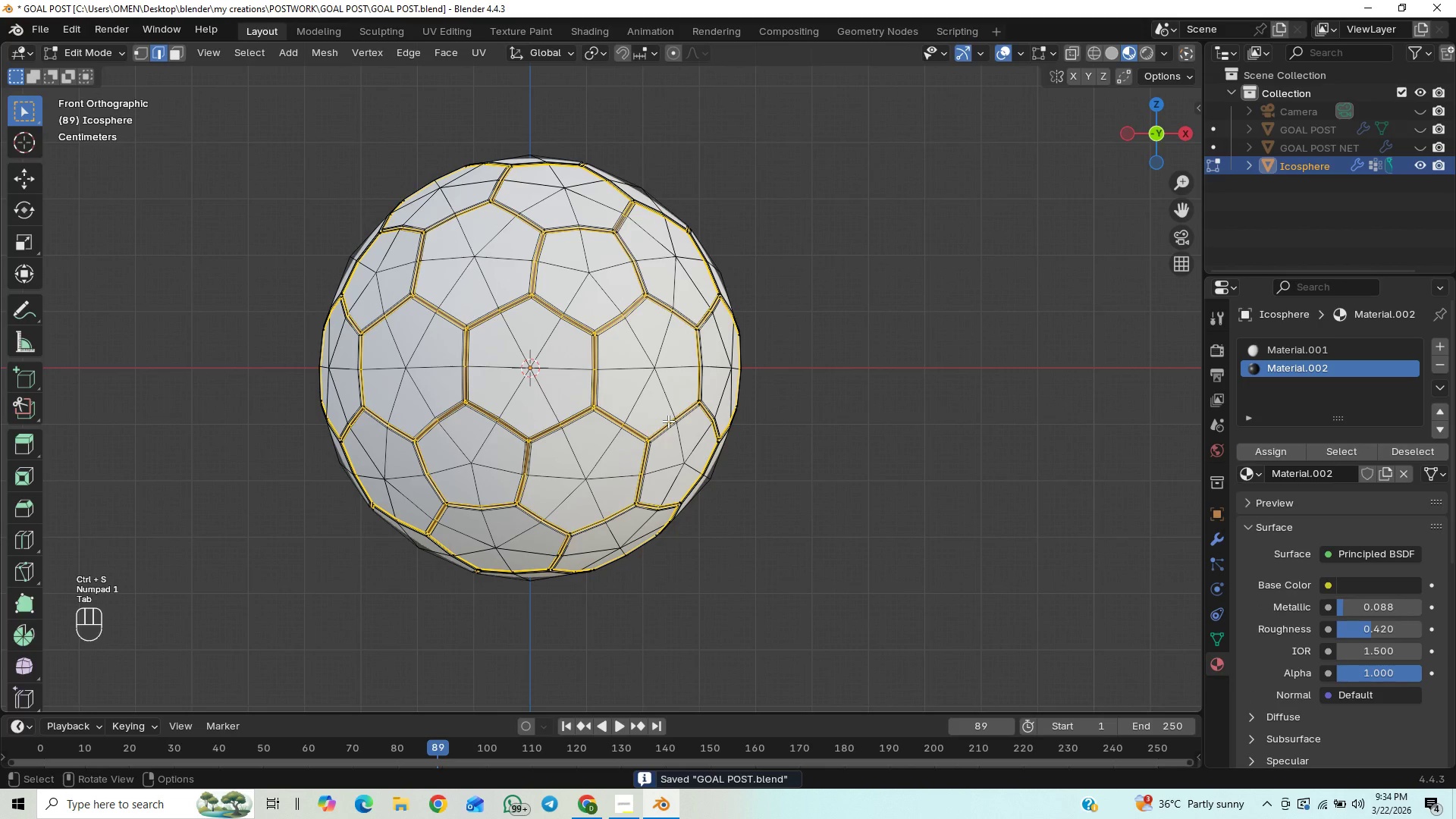 
key(Tab)
 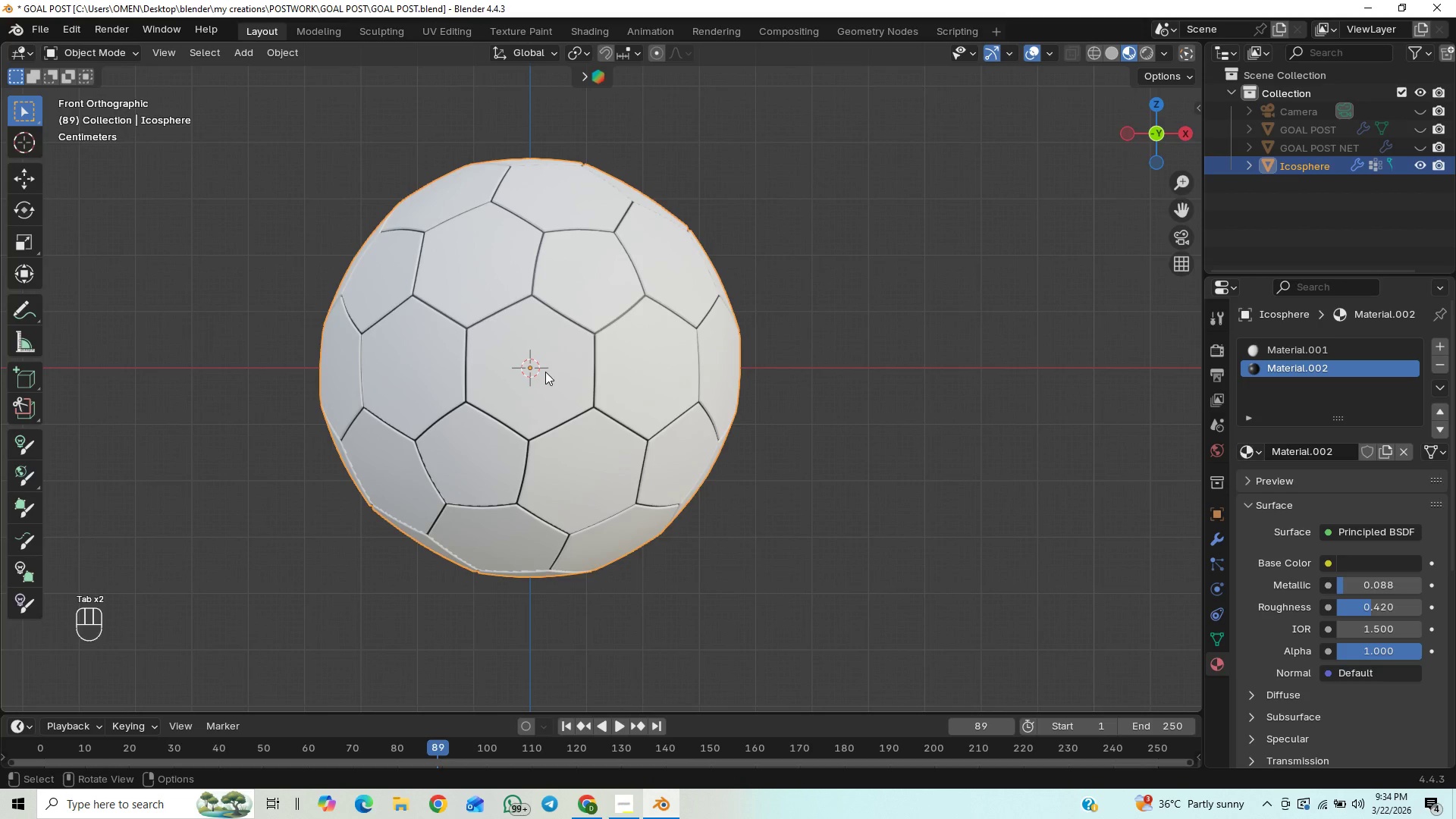 
key(Tab)
 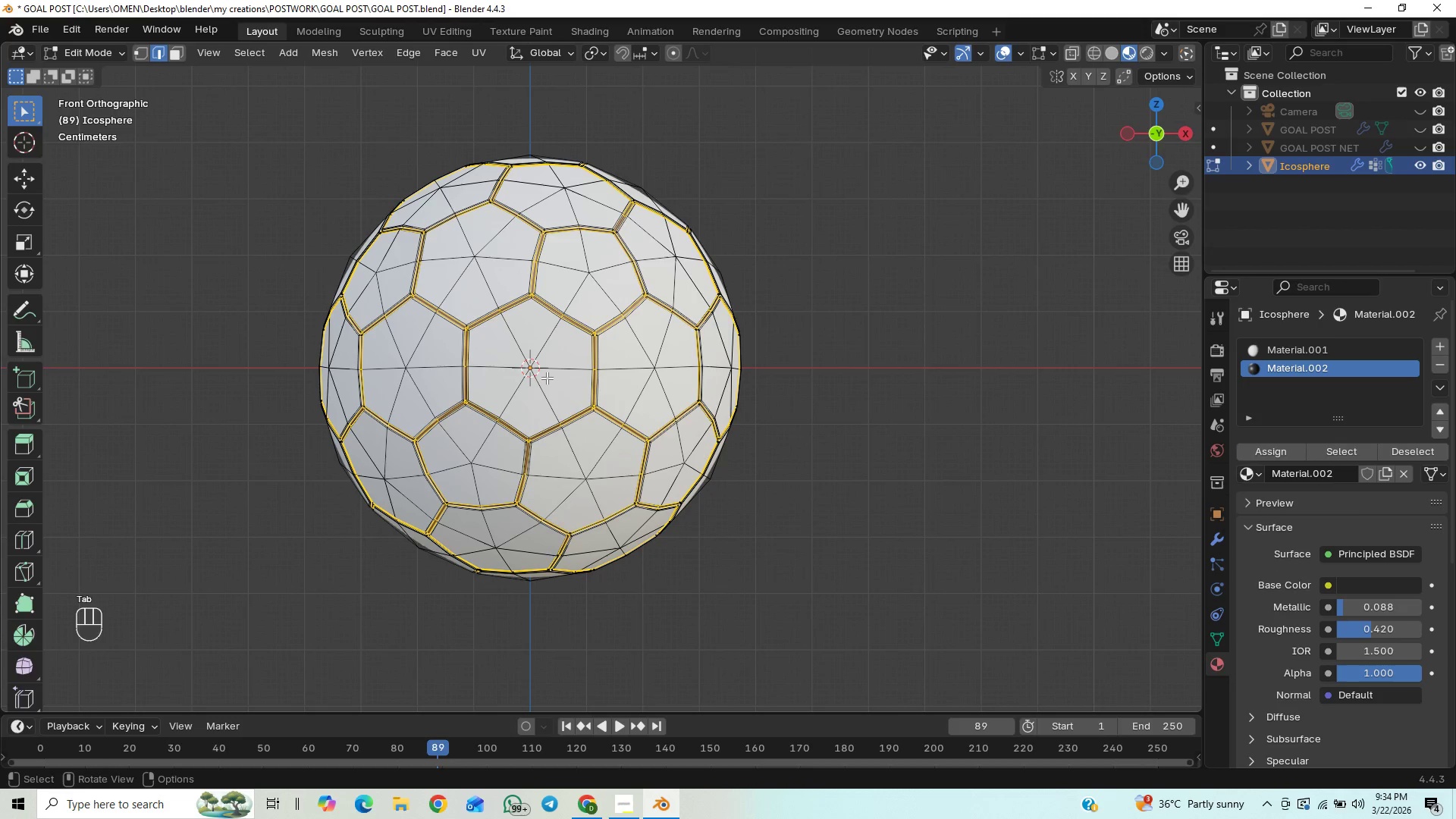 
left_click([563, 394])
 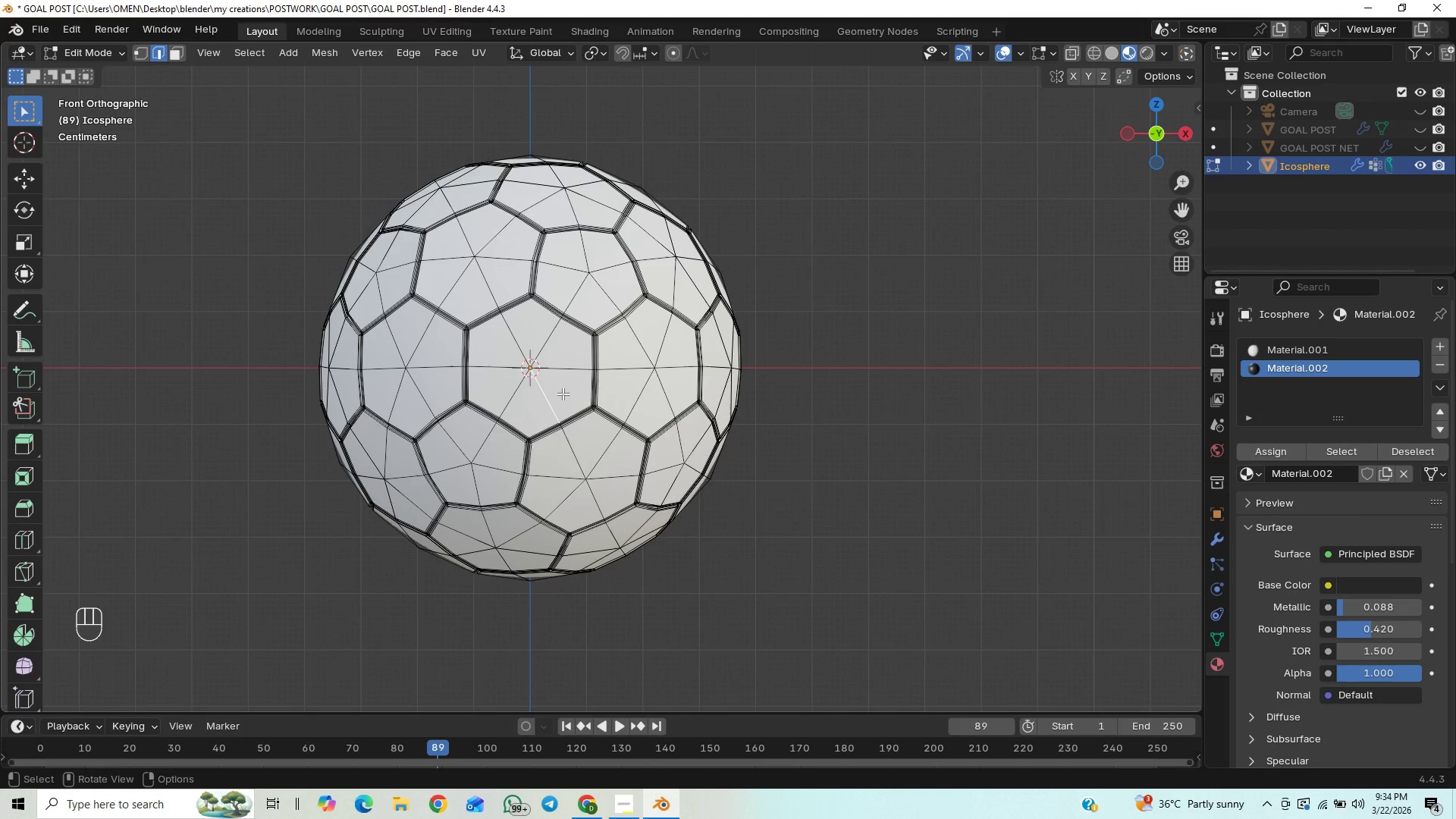 
key(3)
 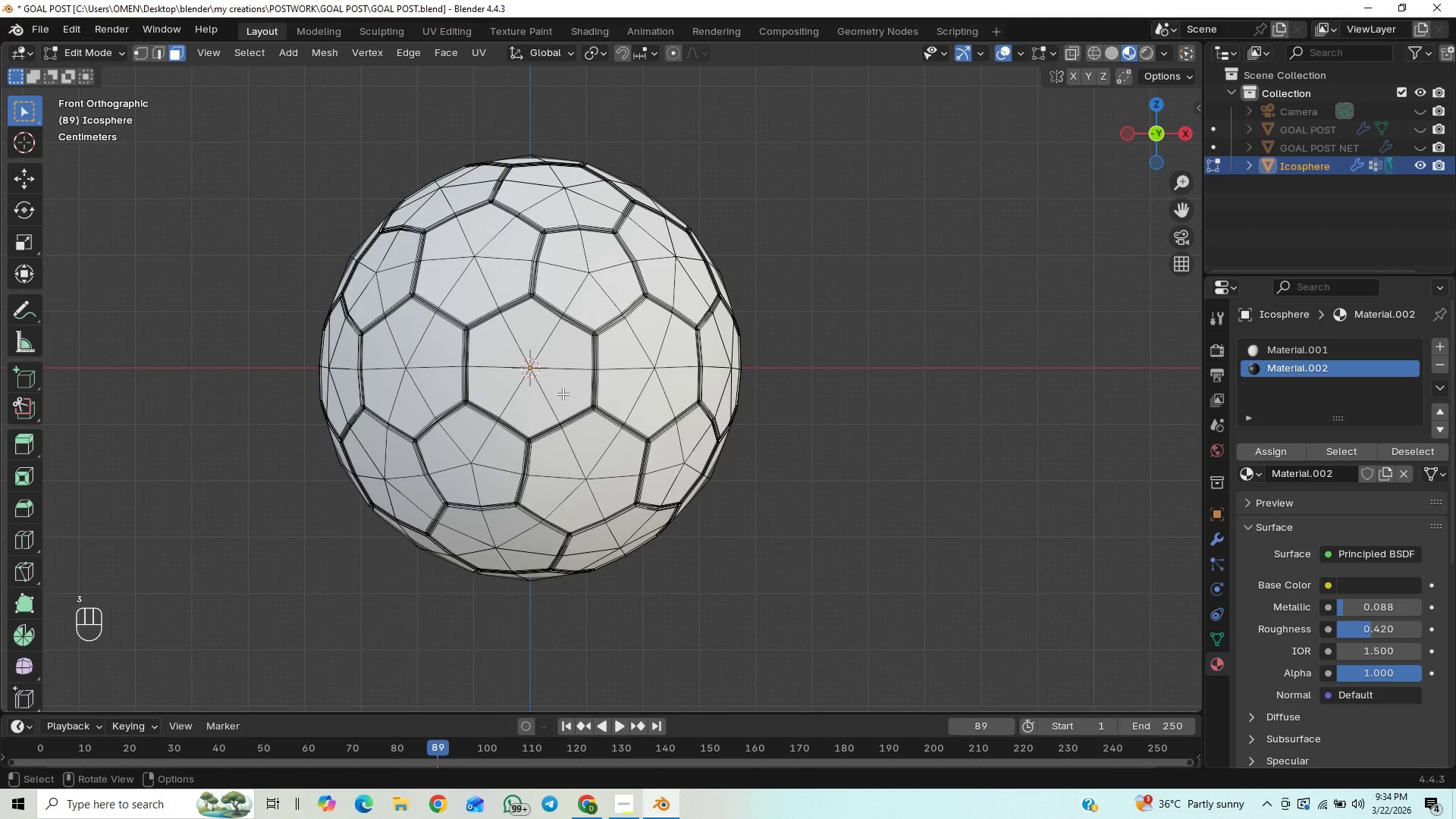 
left_click([563, 394])
 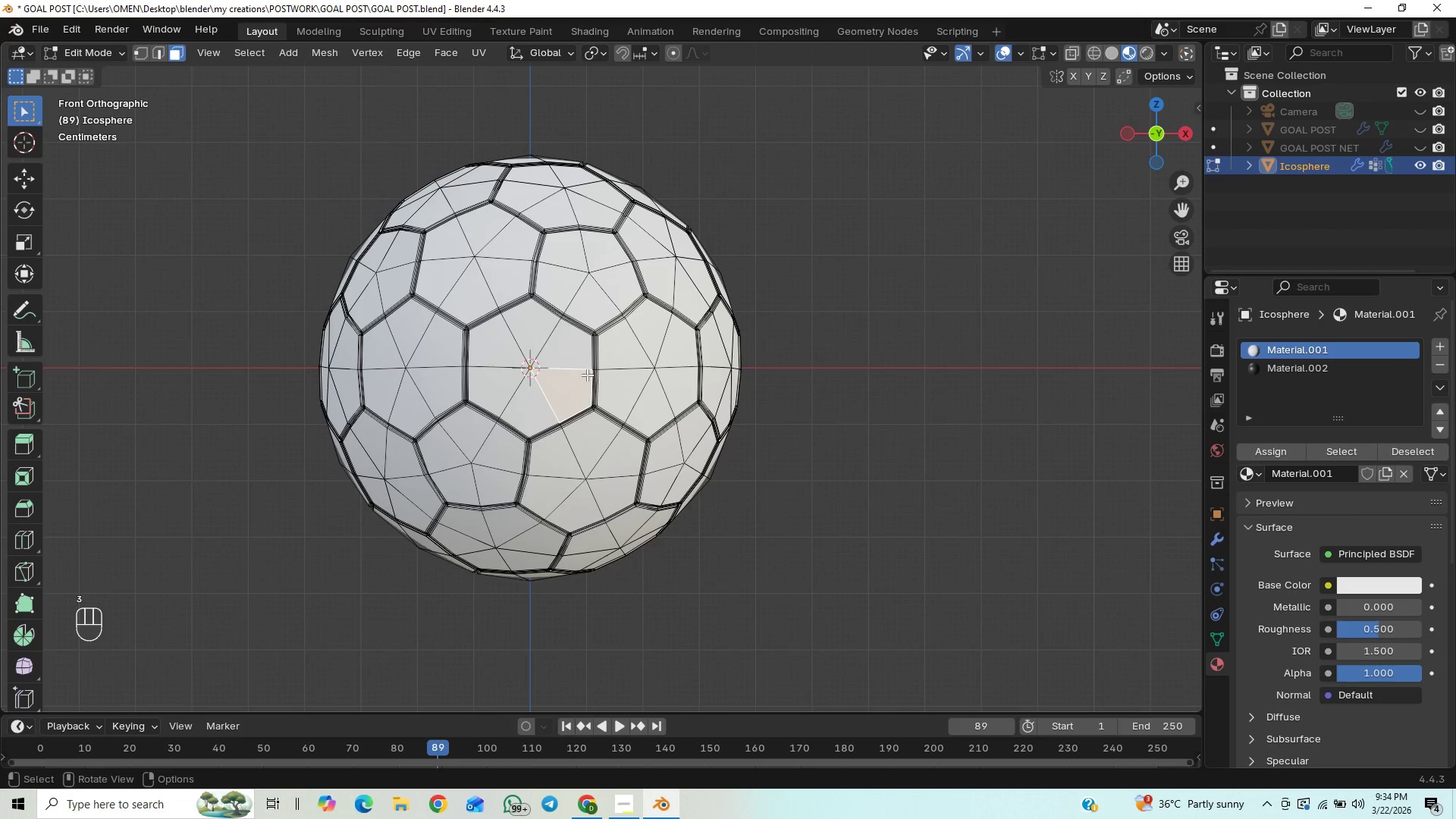 
hold_key(key=ShiftLeft, duration=1.51)
 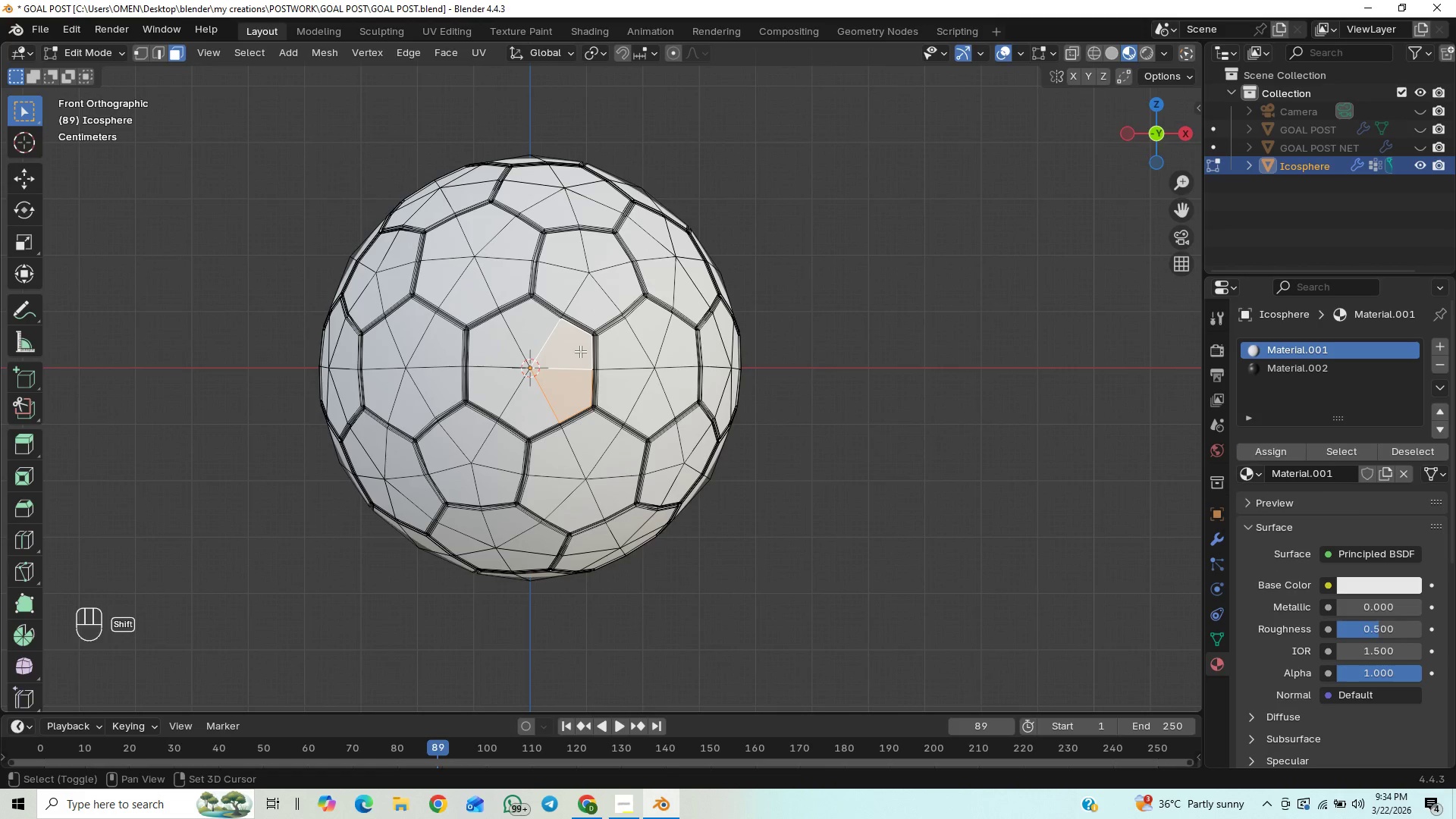 
hold_key(key=ShiftLeft, duration=1.52)
left_click([580, 351])
 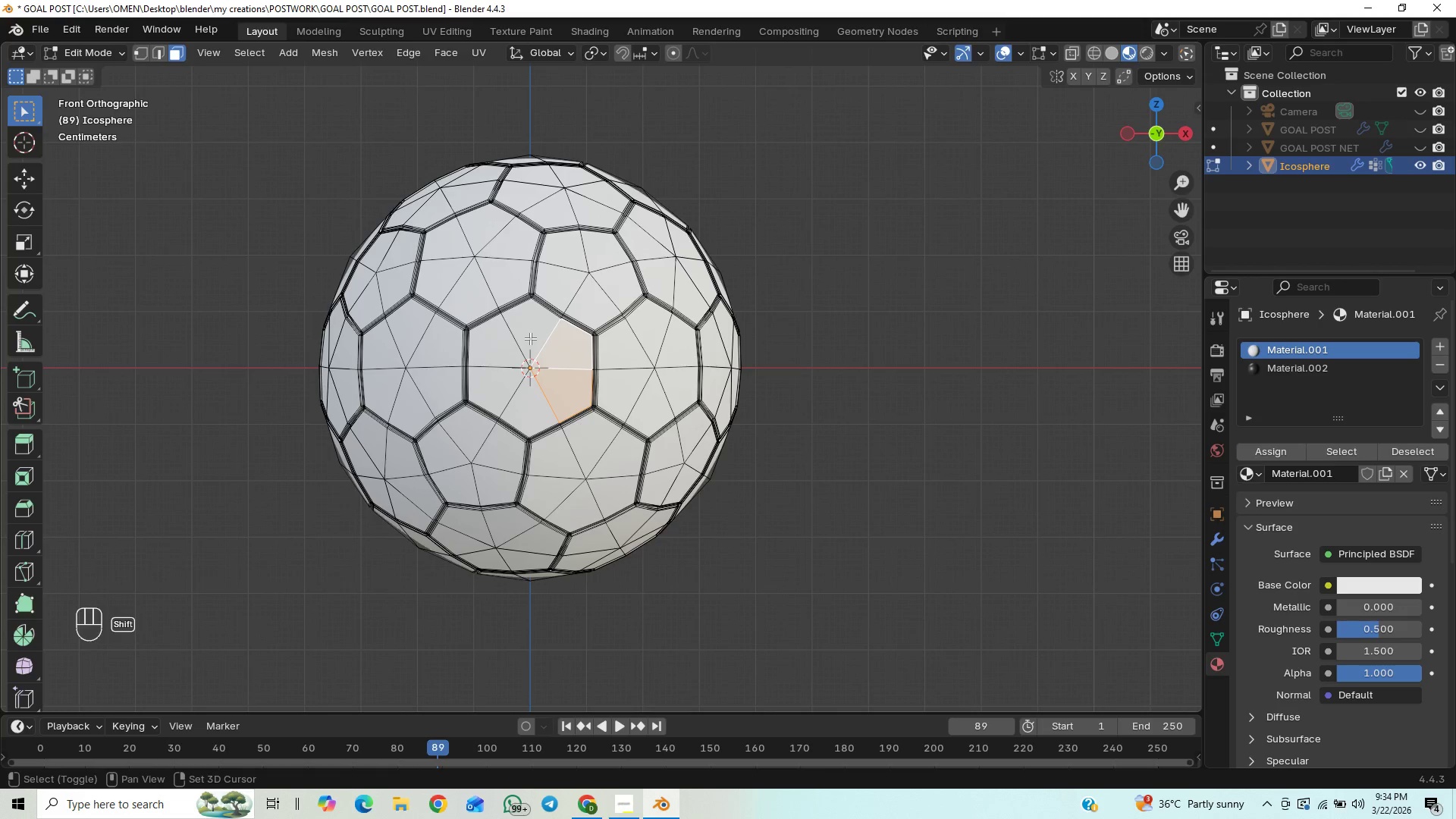 
left_click([532, 335])
 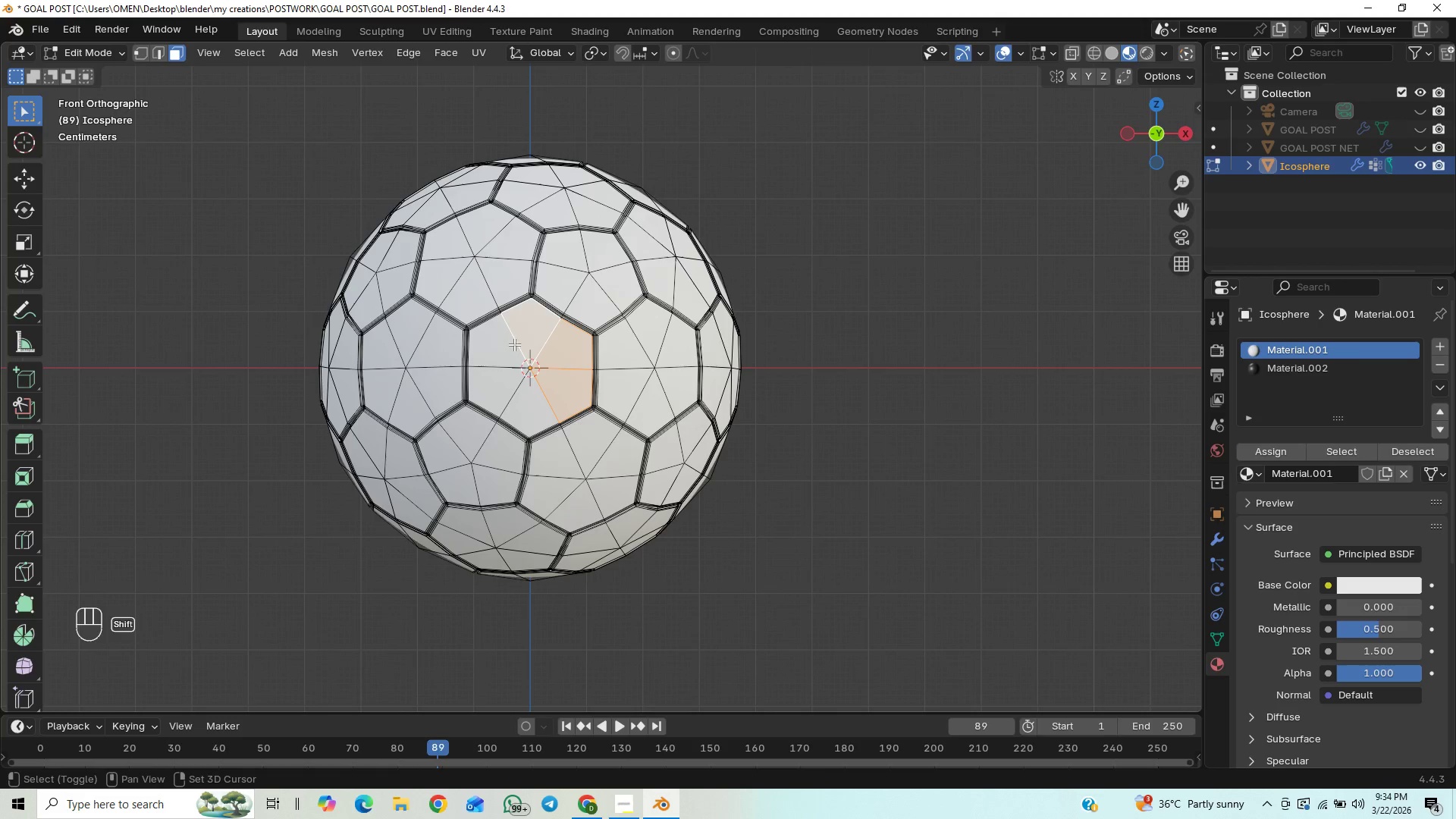 
hold_key(key=ShiftLeft, duration=1.51)
left_click([502, 350])
 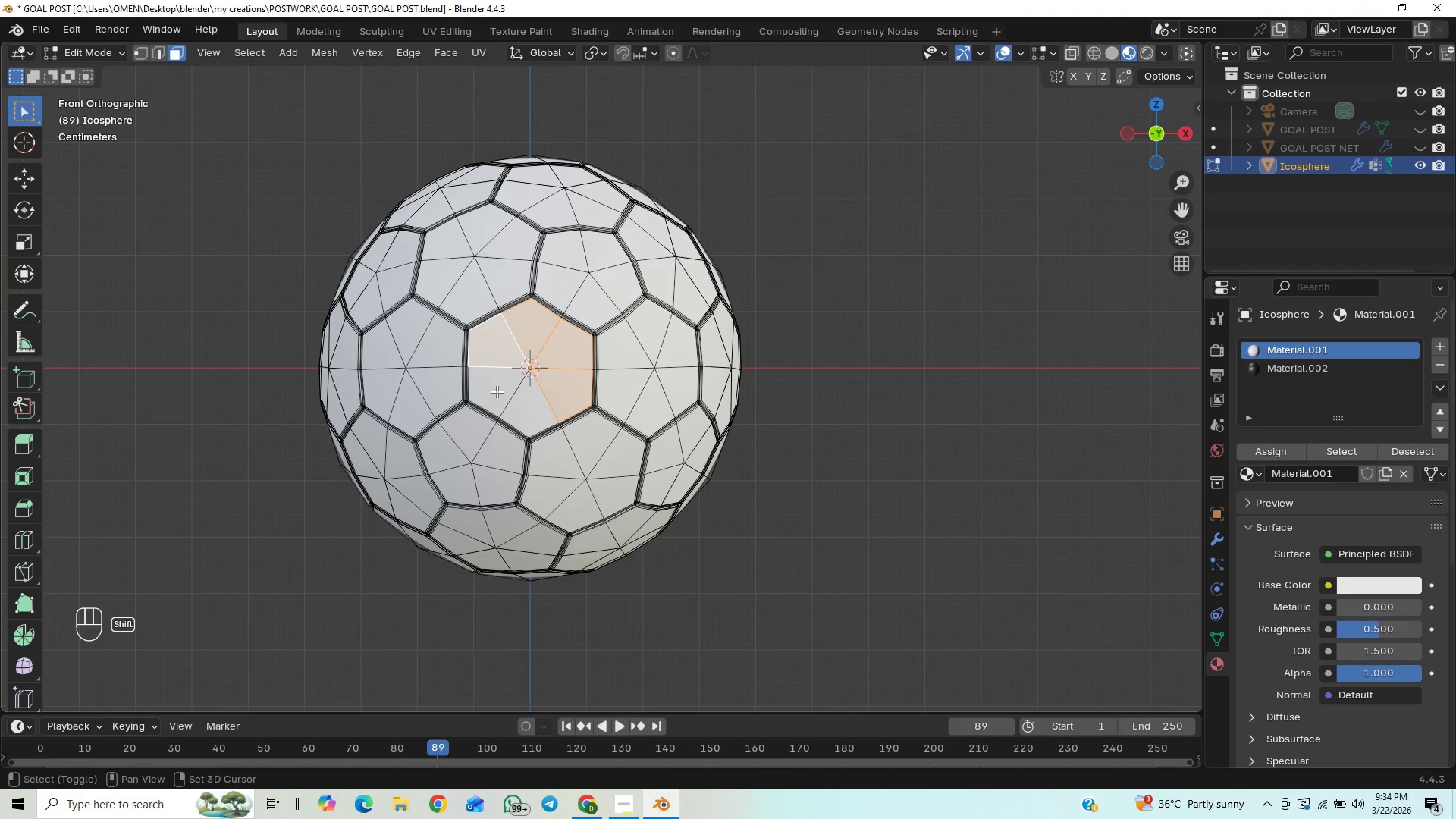 
left_click([497, 391])
 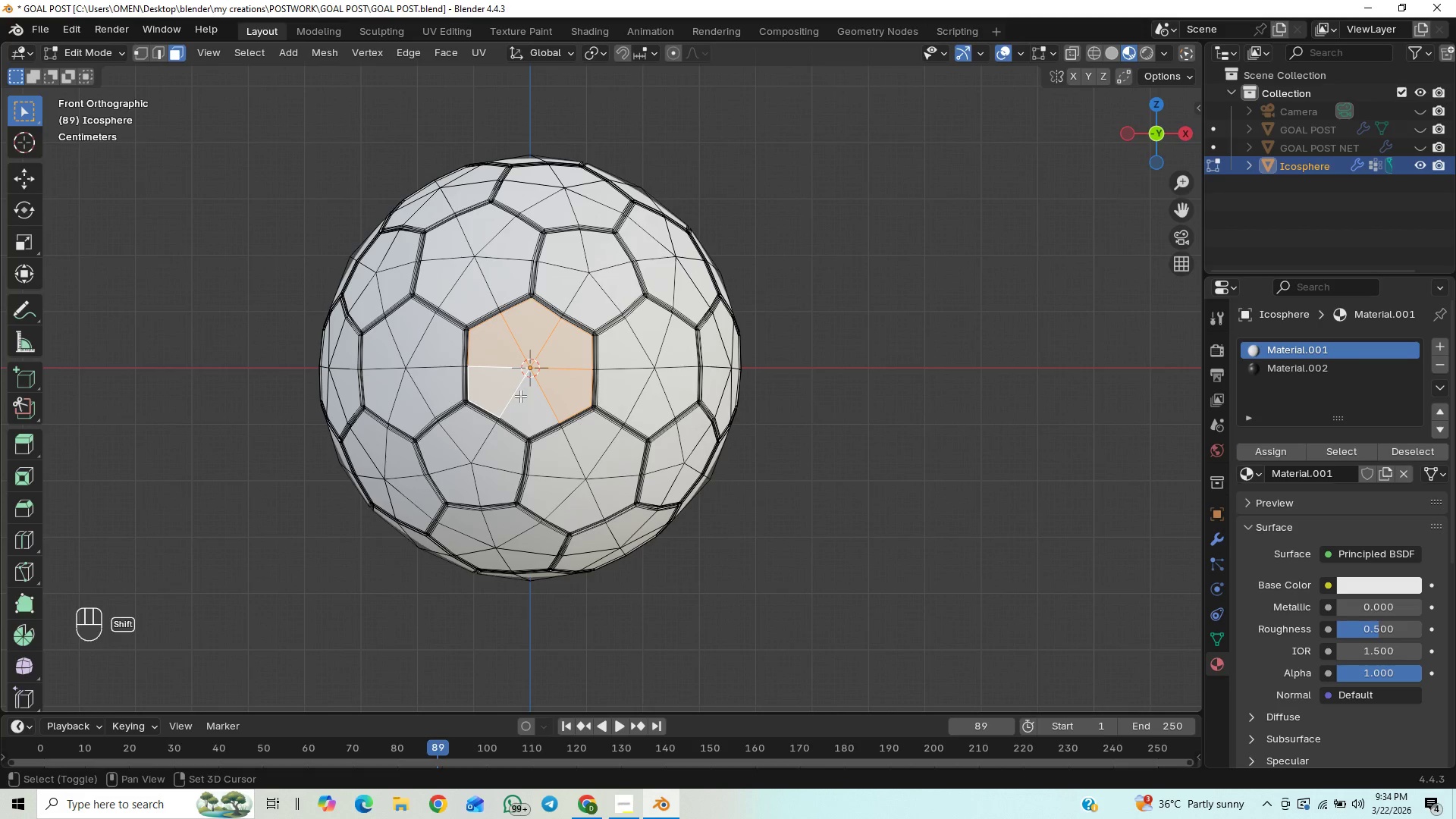 
hold_key(key=ShiftLeft, duration=1.5)
 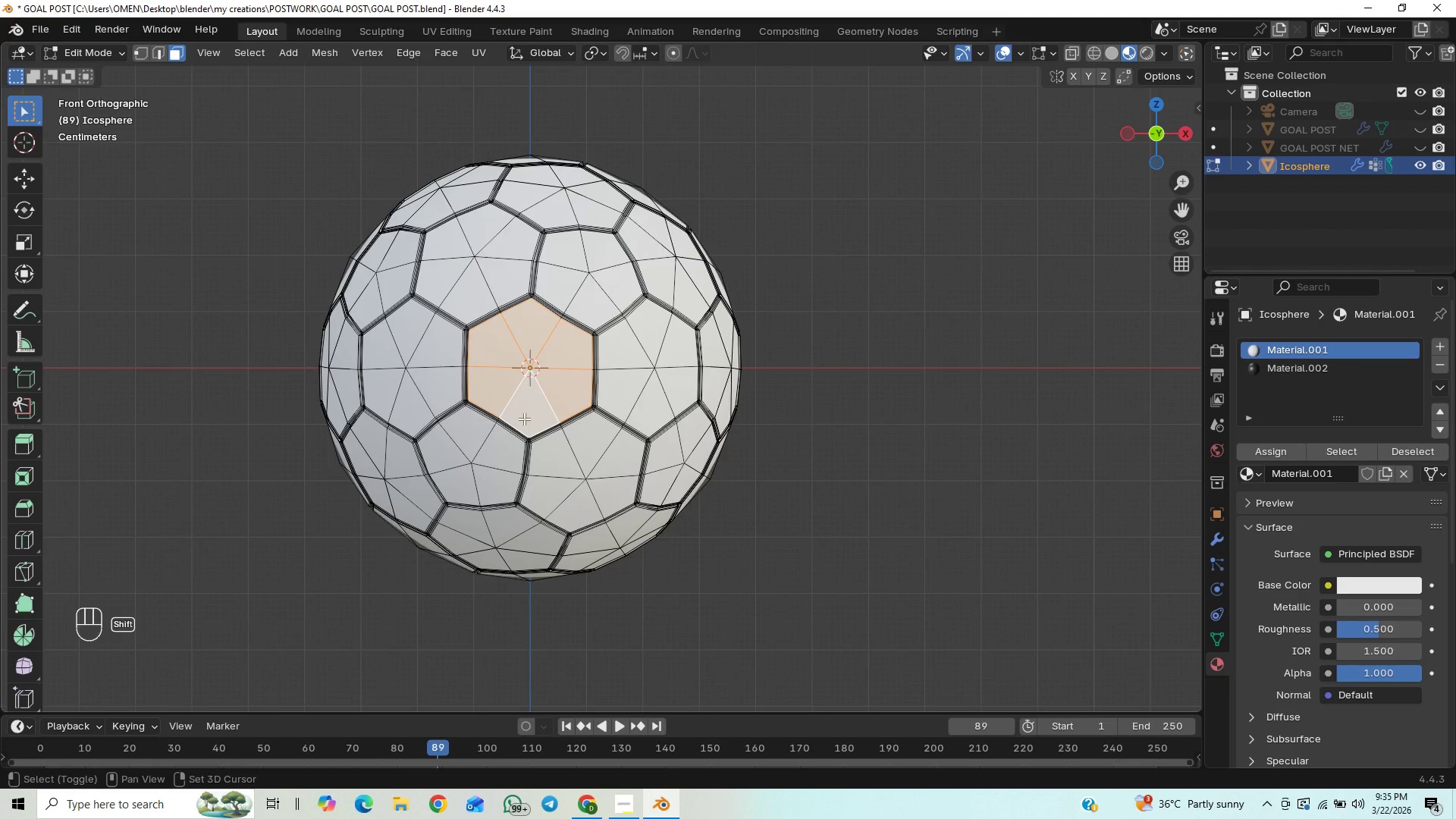 
hold_key(key=ShiftLeft, duration=0.73)
left_click([524, 419])
 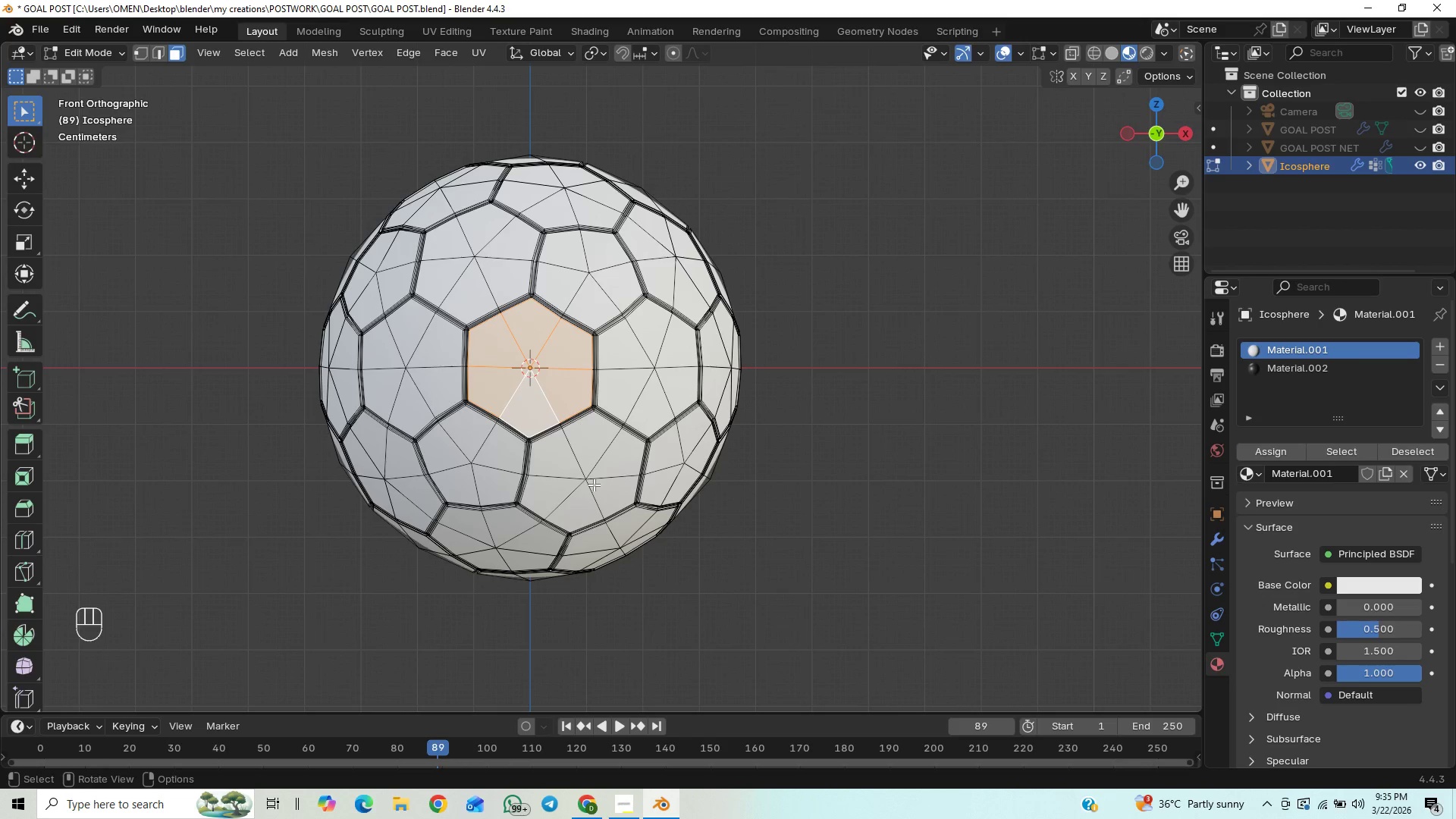 
wait(7.75)
 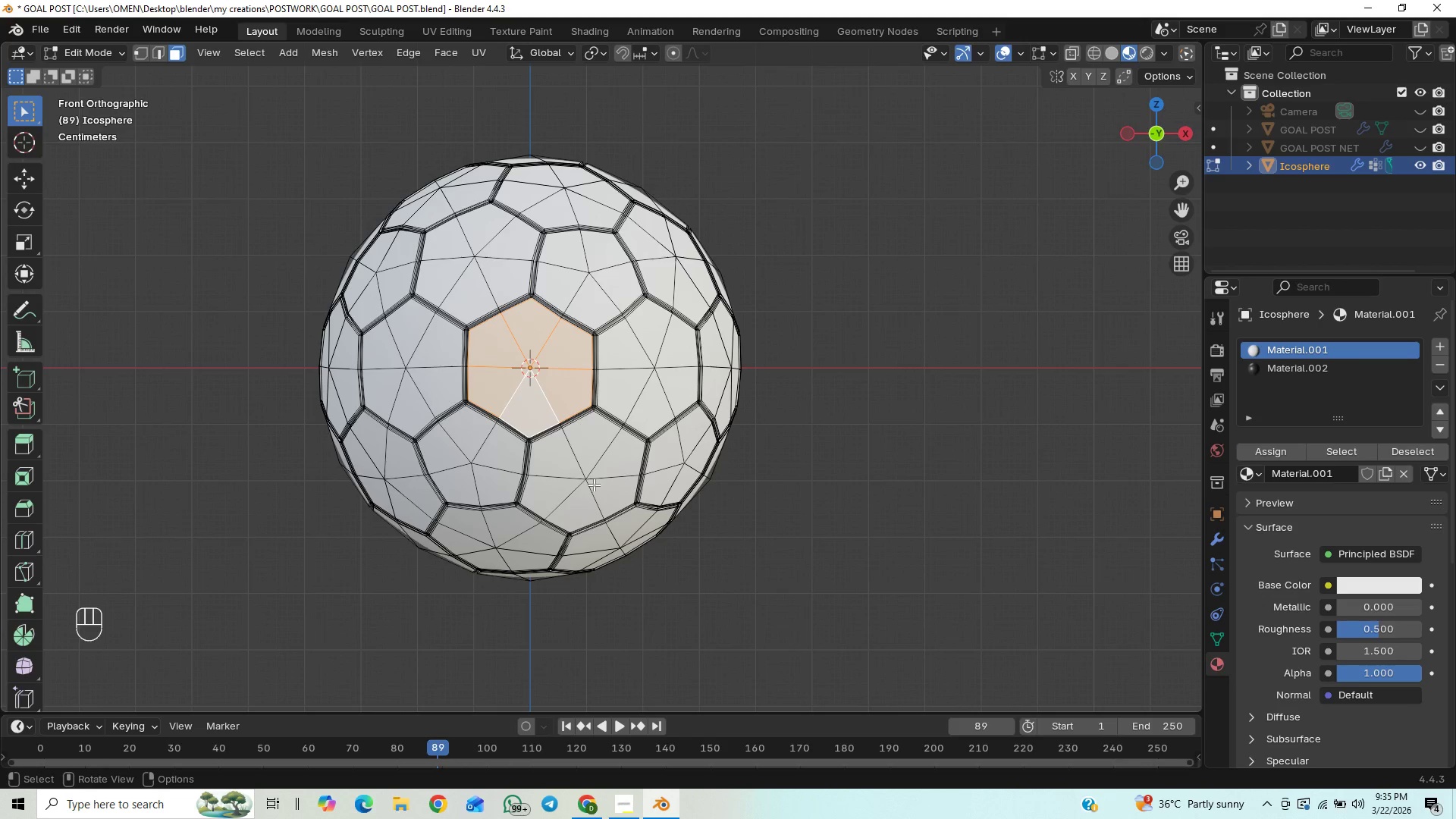 
left_click([1306, 375])
 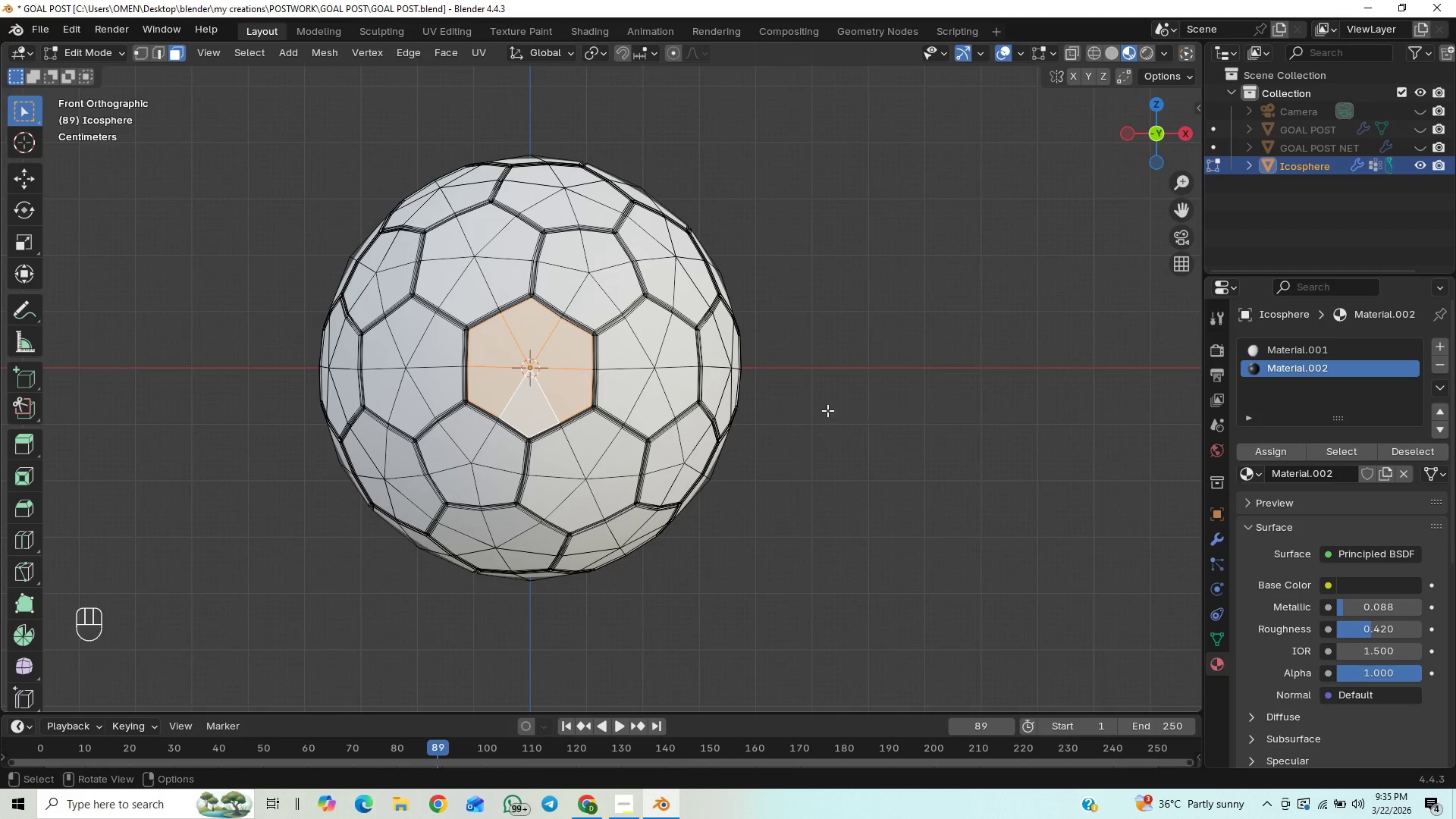 
key(Control+S)
 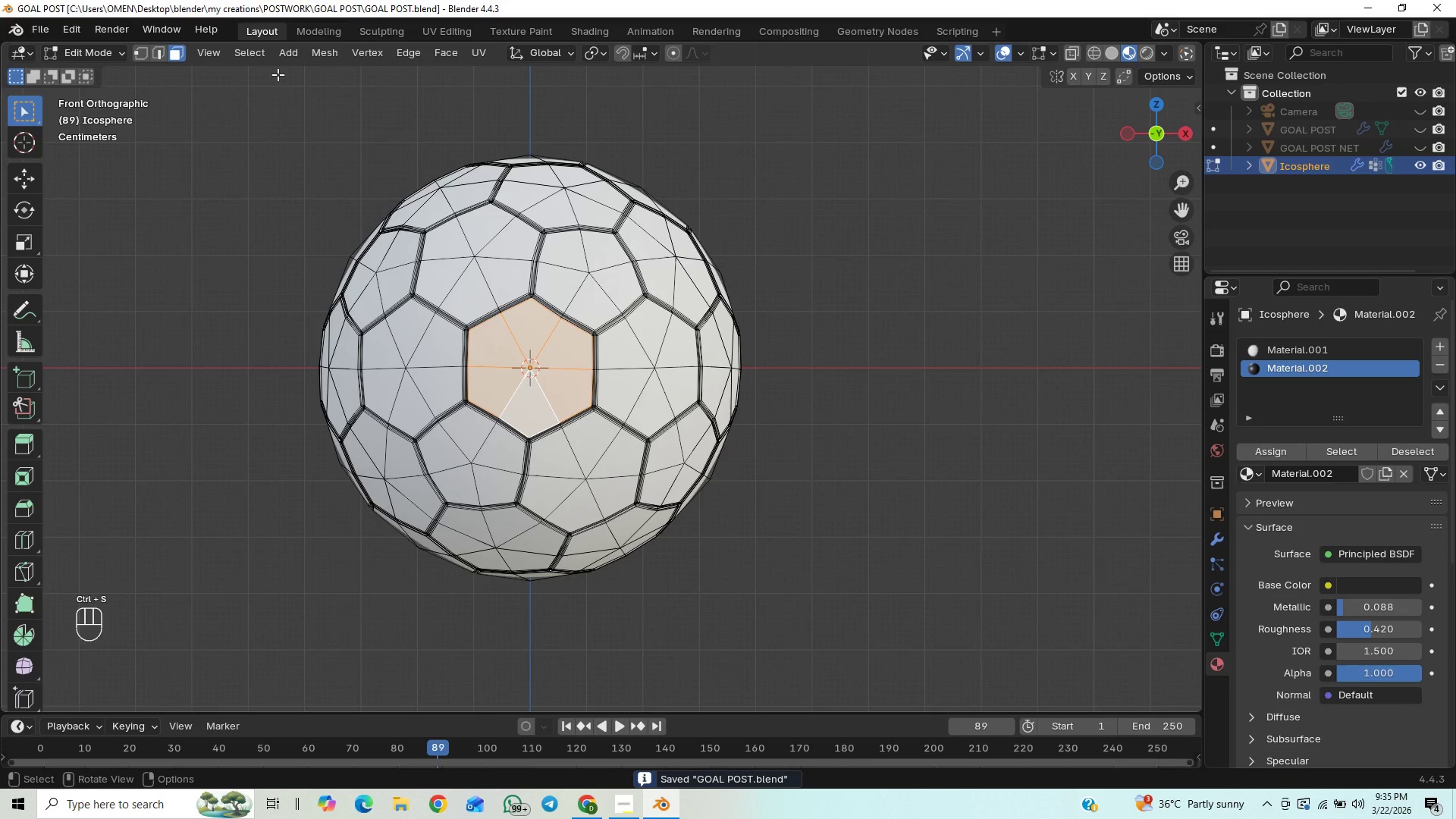 
left_click([253, 57])
 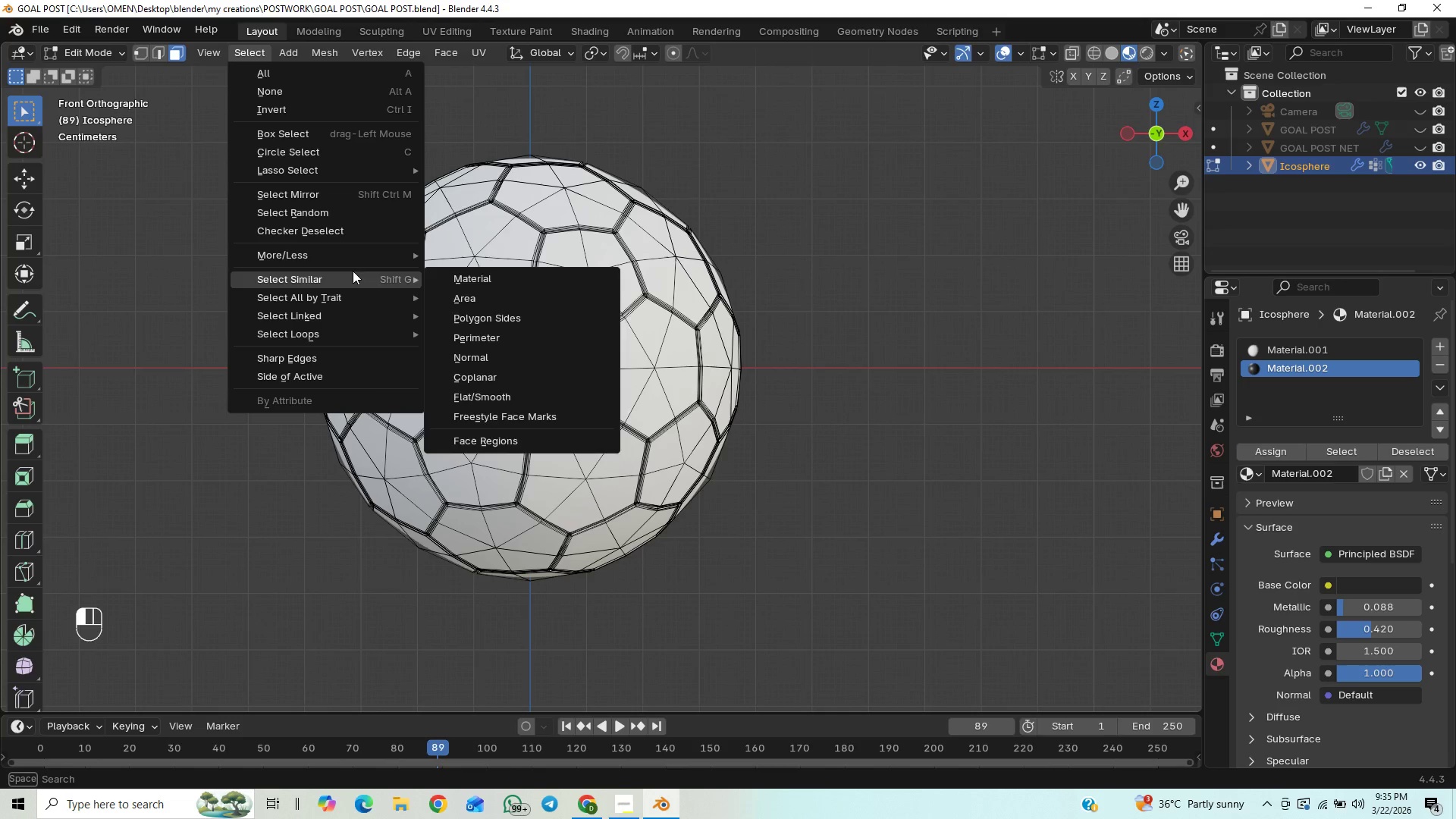 
left_click([612, 803])